 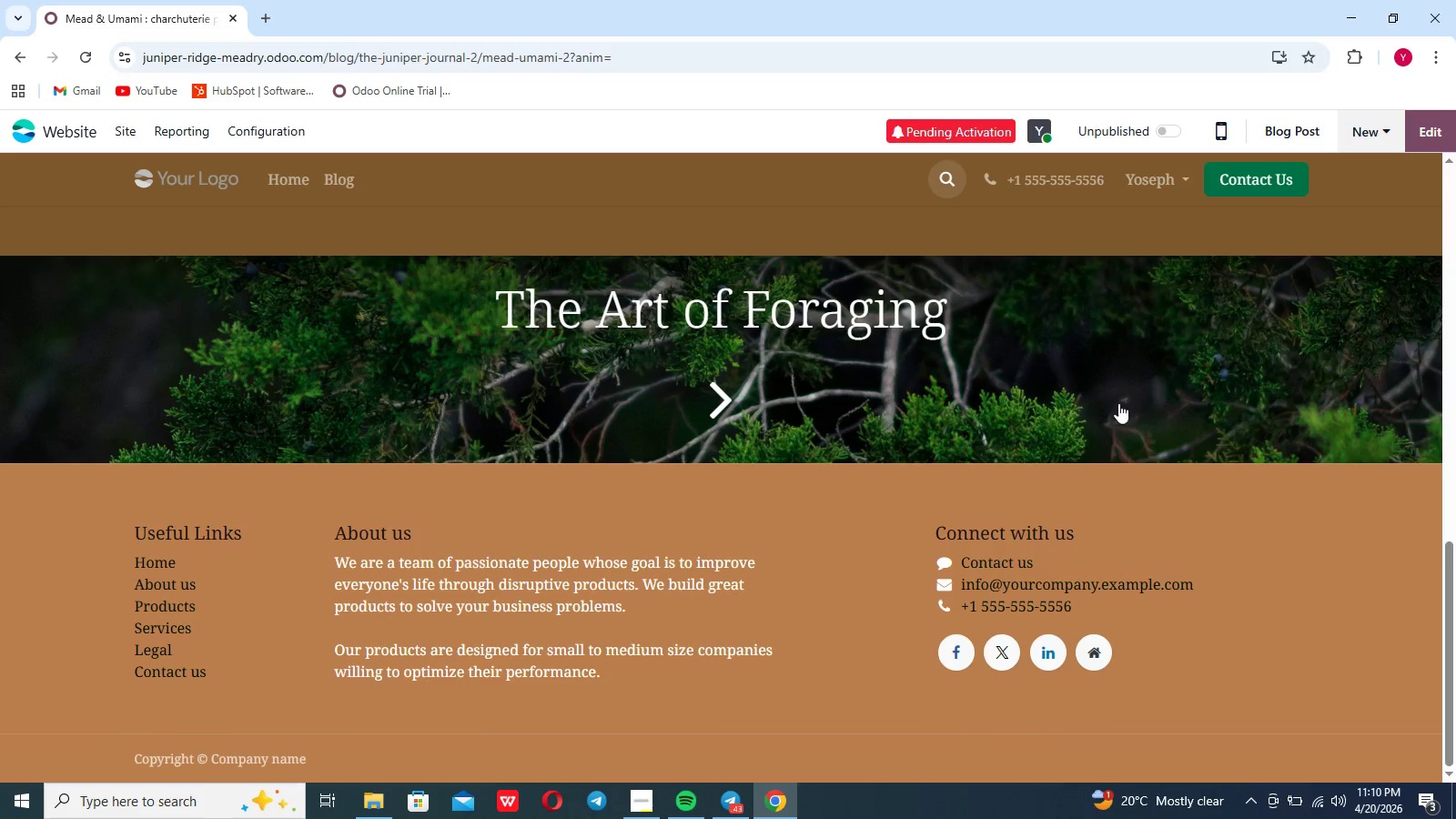 
left_click([1380, 131])
 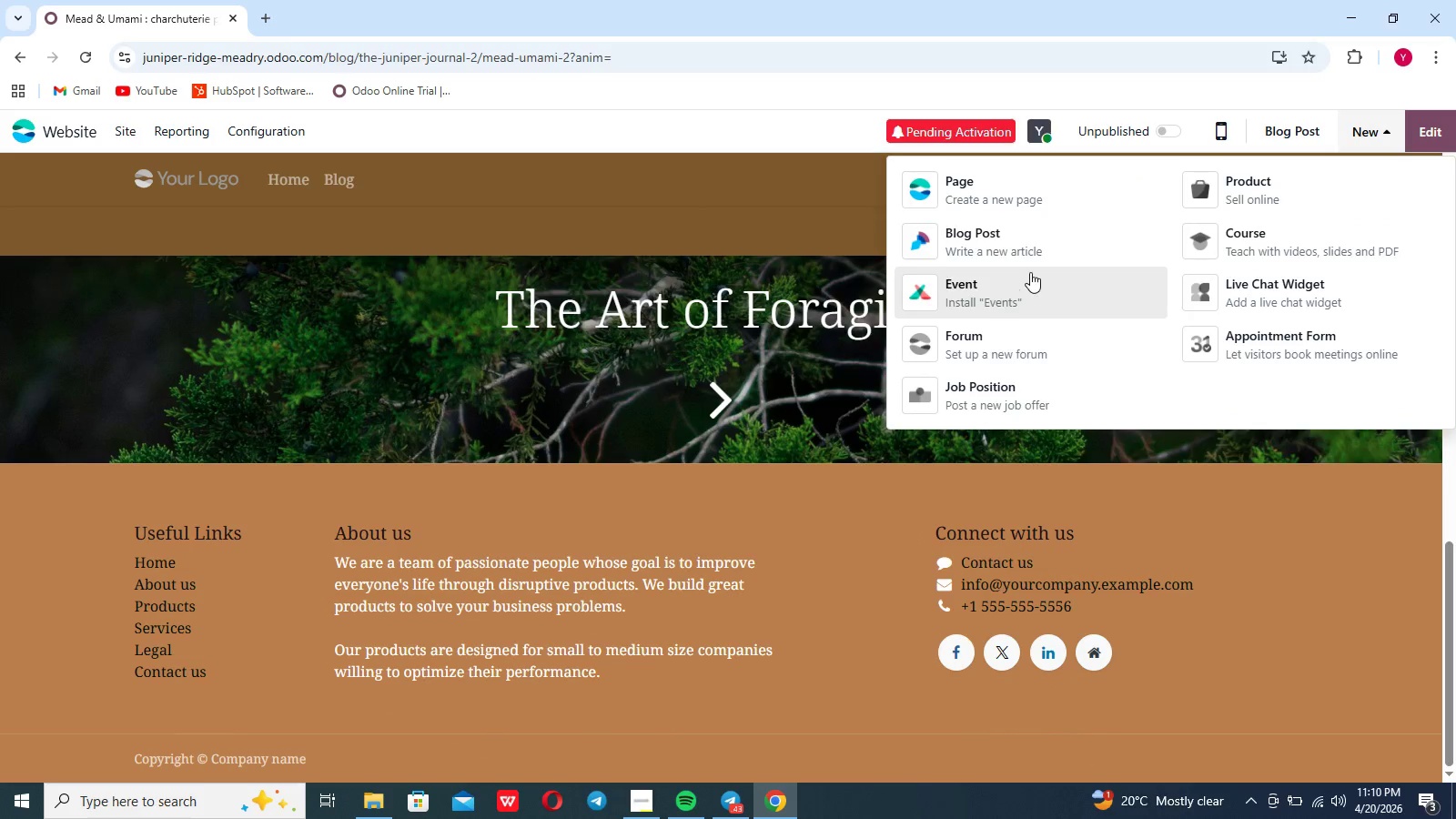 
left_click([1026, 252])
 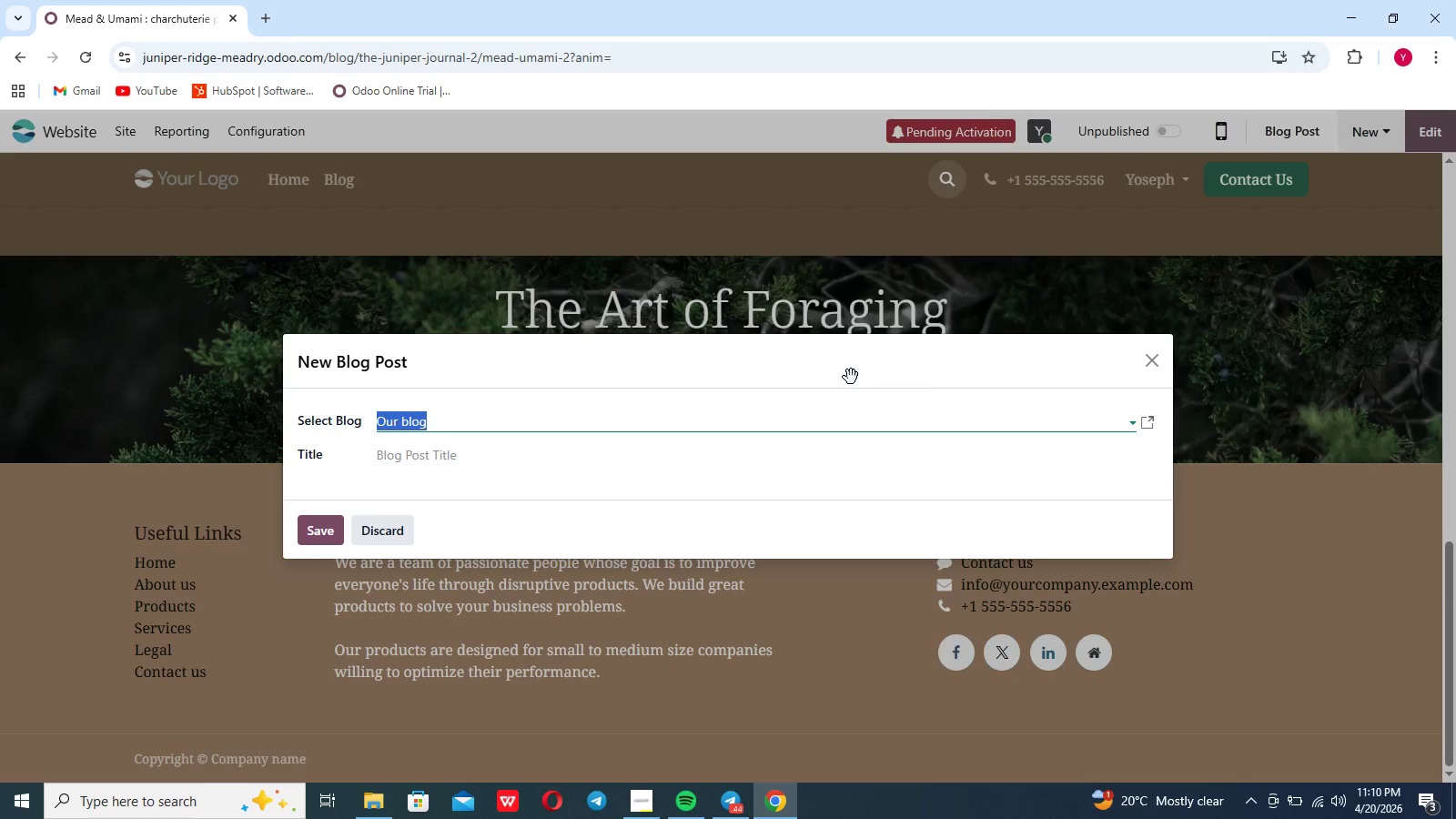 
key(Backspace)
 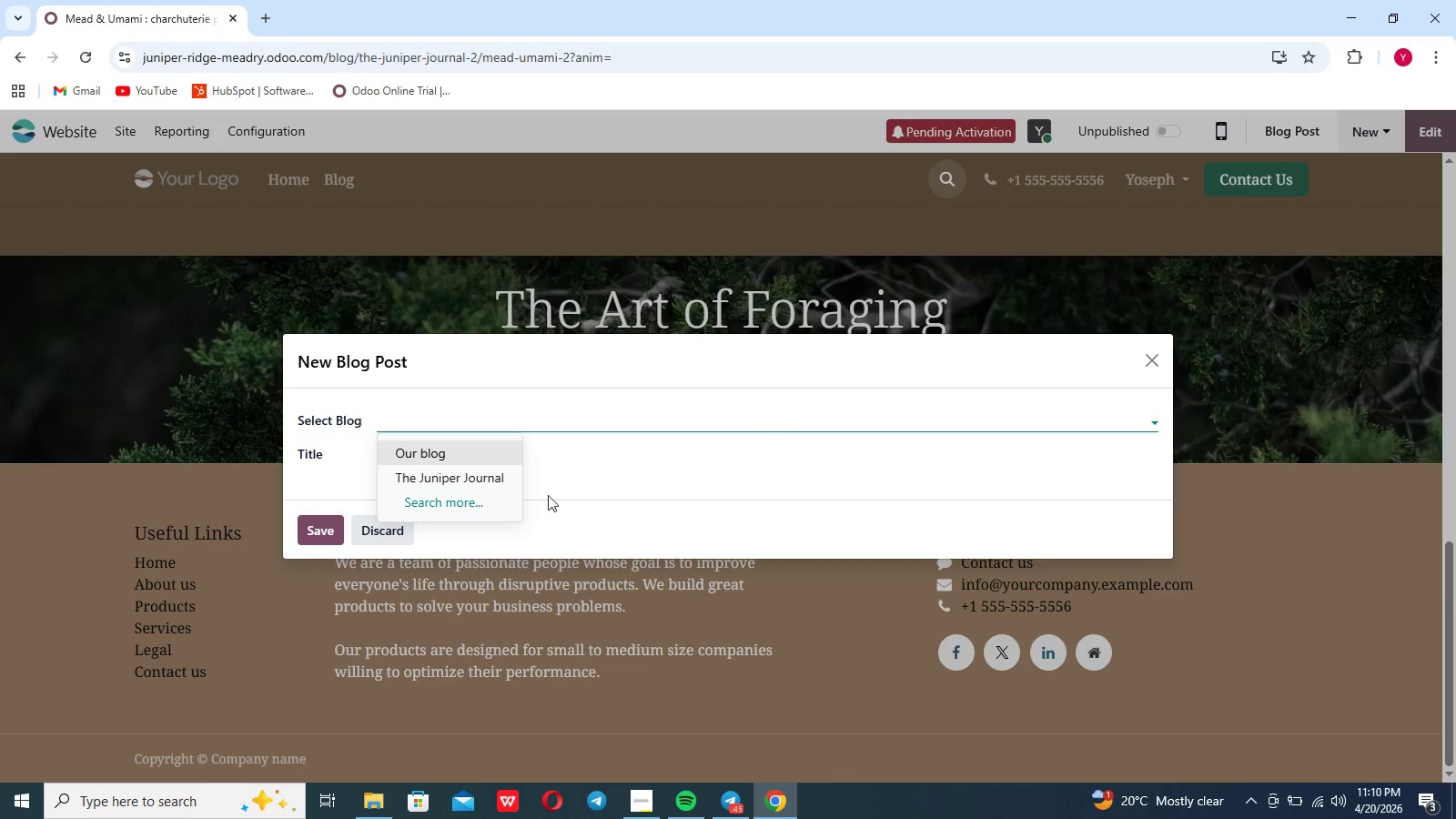 
left_click([495, 475])
 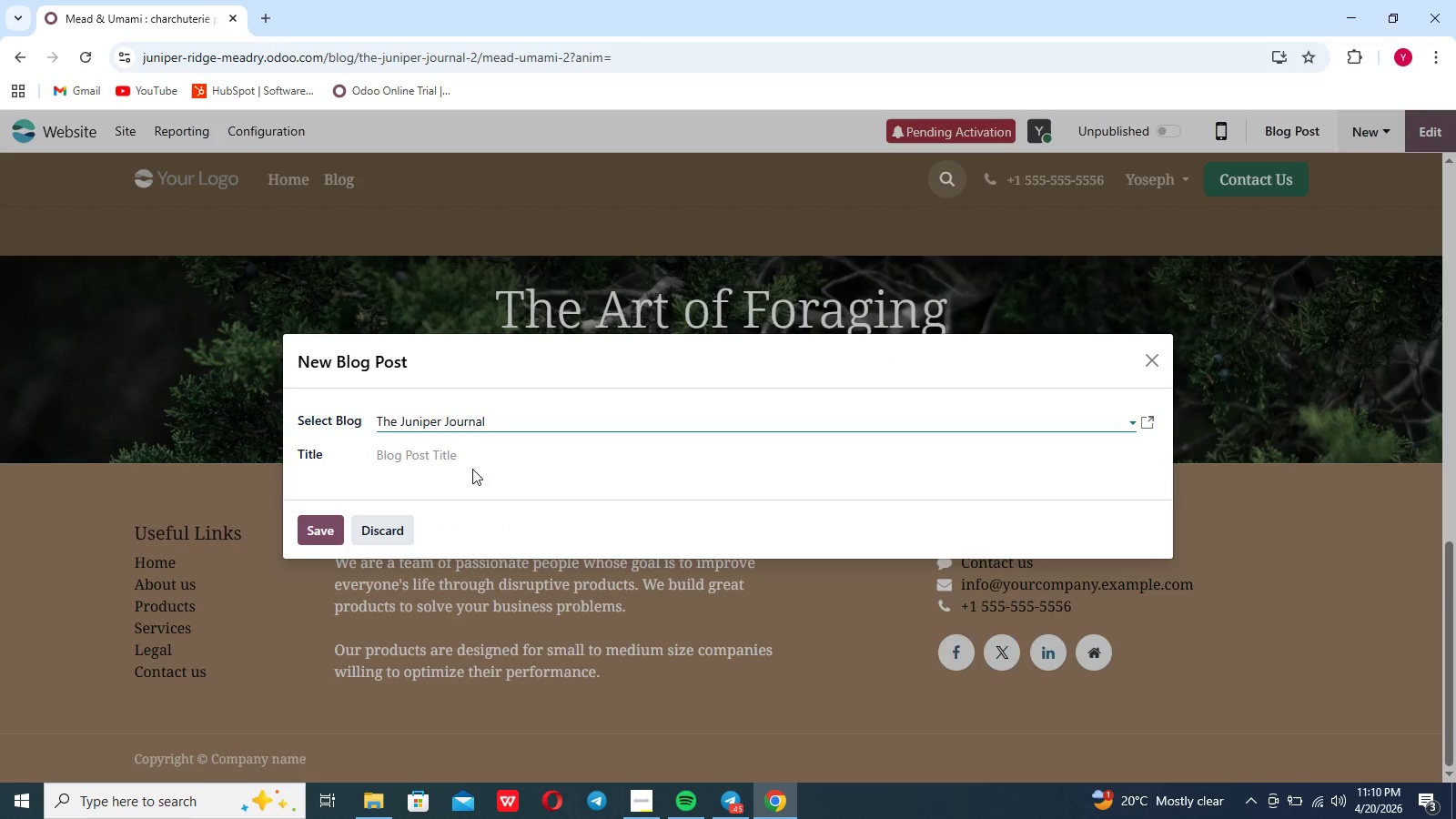 
left_click([465, 462])
 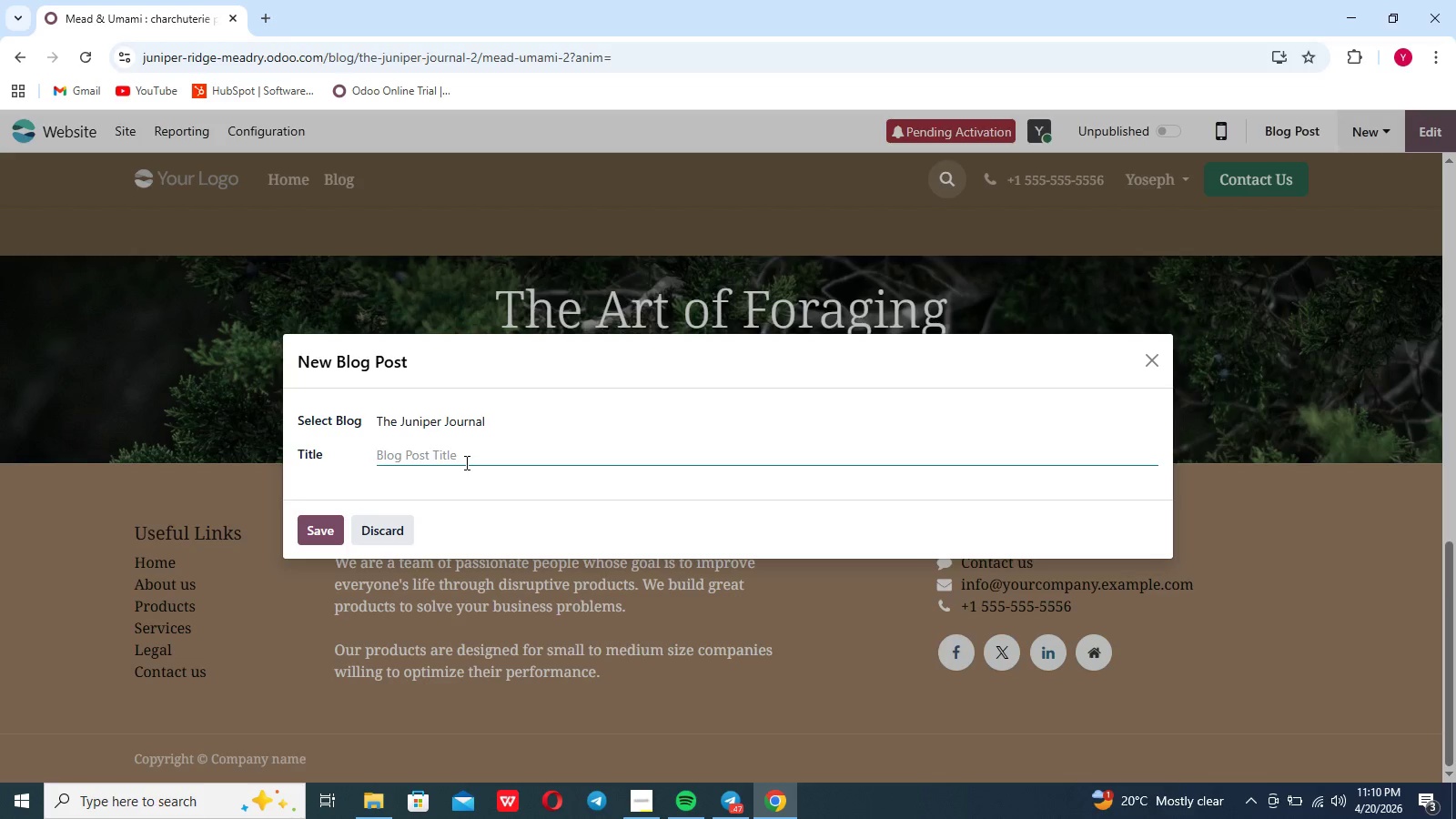 
wait(20.55)
 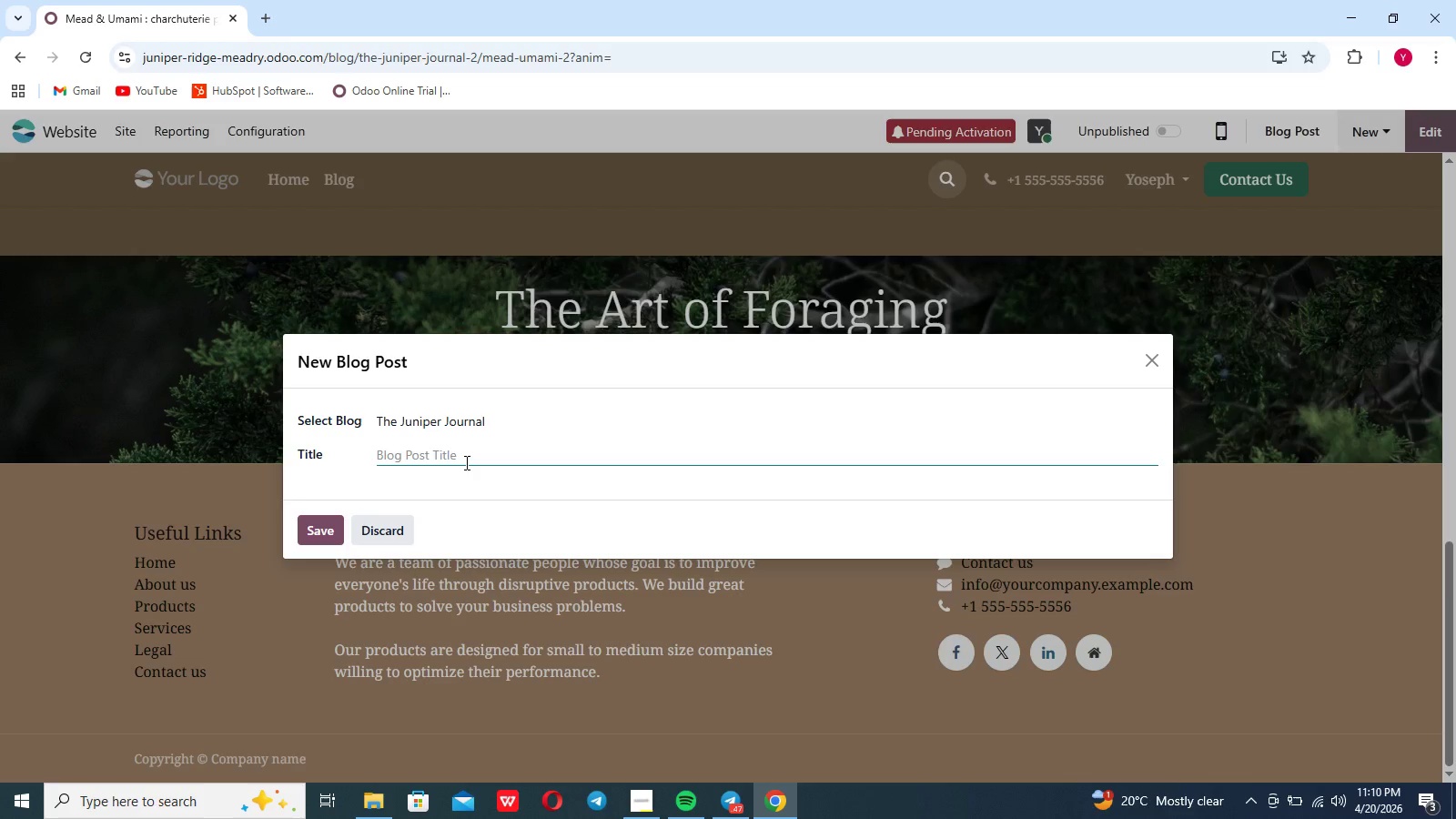 
type(The [Break]hi)
key(Backspace)
key(Backspace)
key(Backspace)
 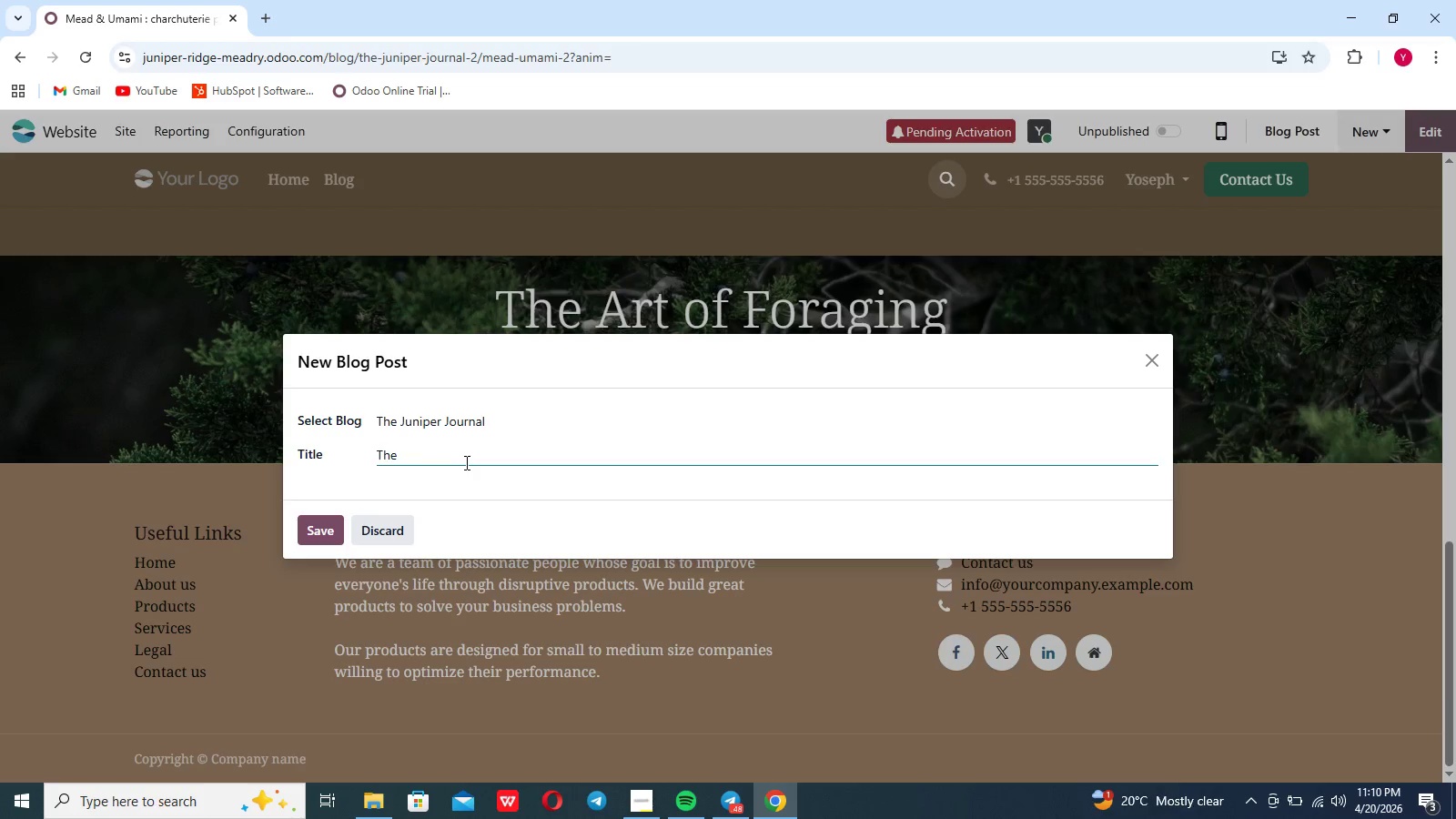 
type(Hive [Break])
key(Backspace)
type(To Glass Process ")
key(Backspace)
type([)
key(Backspace)
type(])
key(Backspace)
type(")
key(Backspace)
type(')
key(Backspace)
type(|)
key(Backspace)
type(\)
key(Backspace)
type([)
key(Backspace)
type({)
key(Backspace)
type(: Sus)
 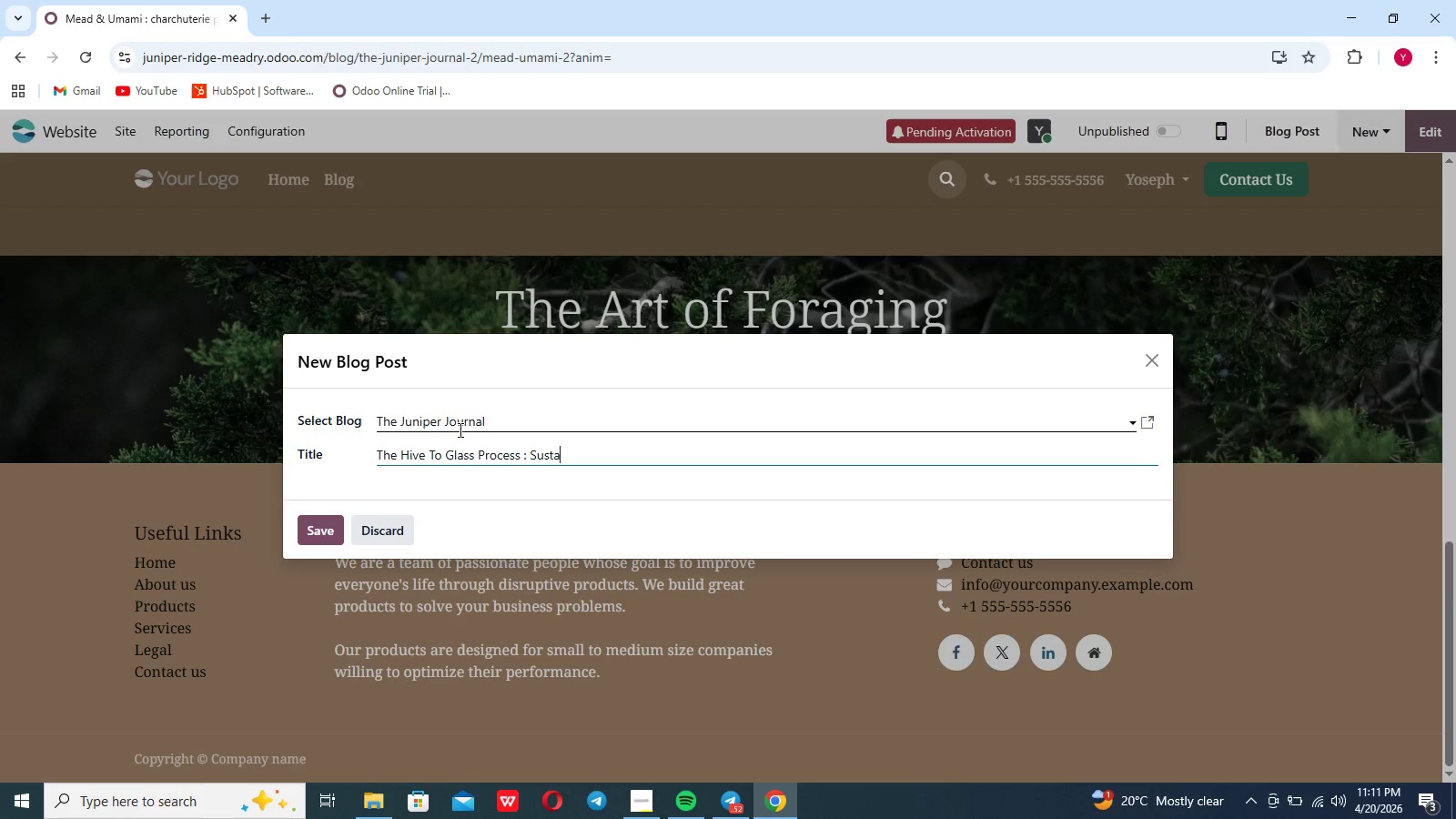 
 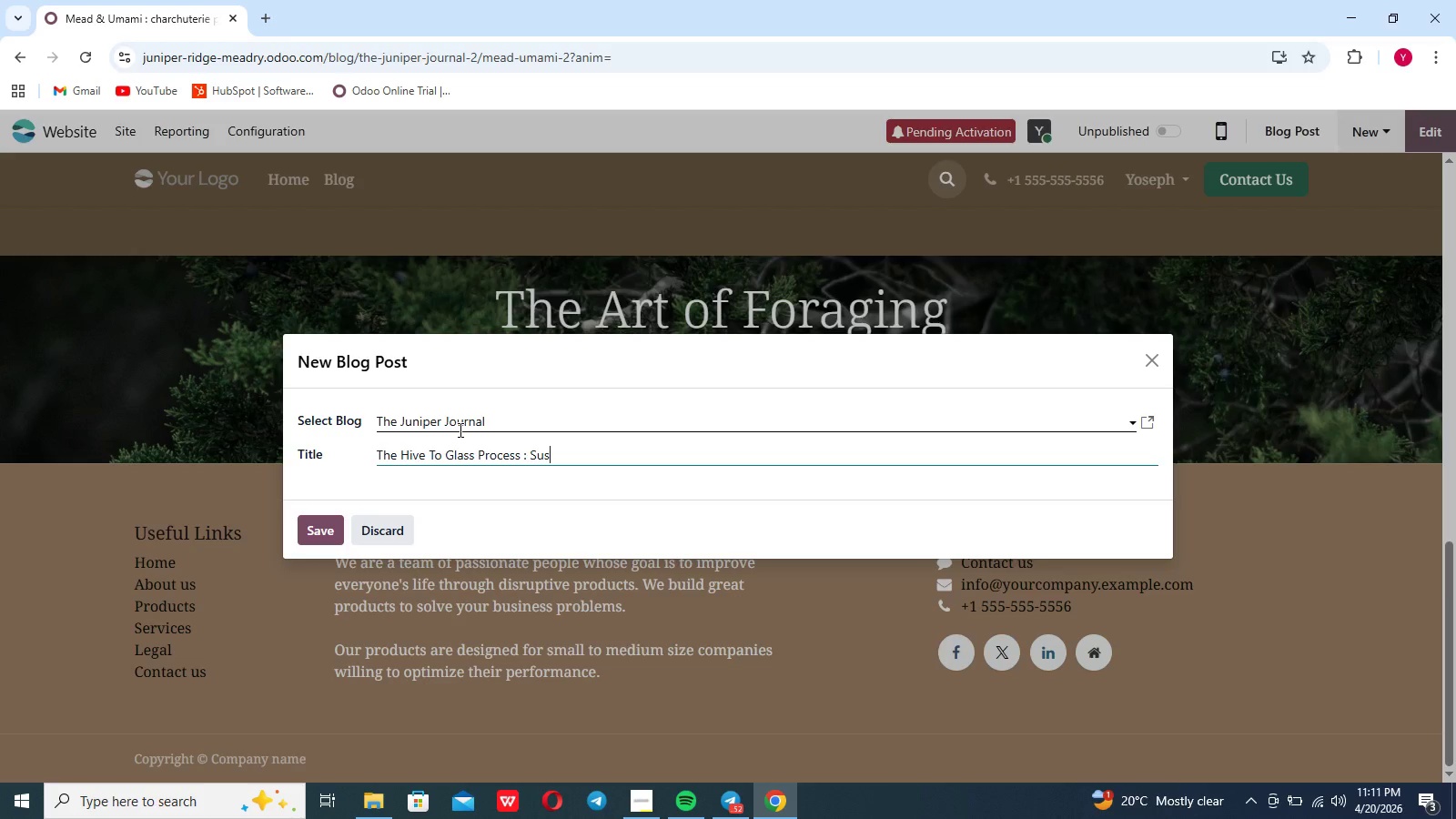 
type(taining the craft)
 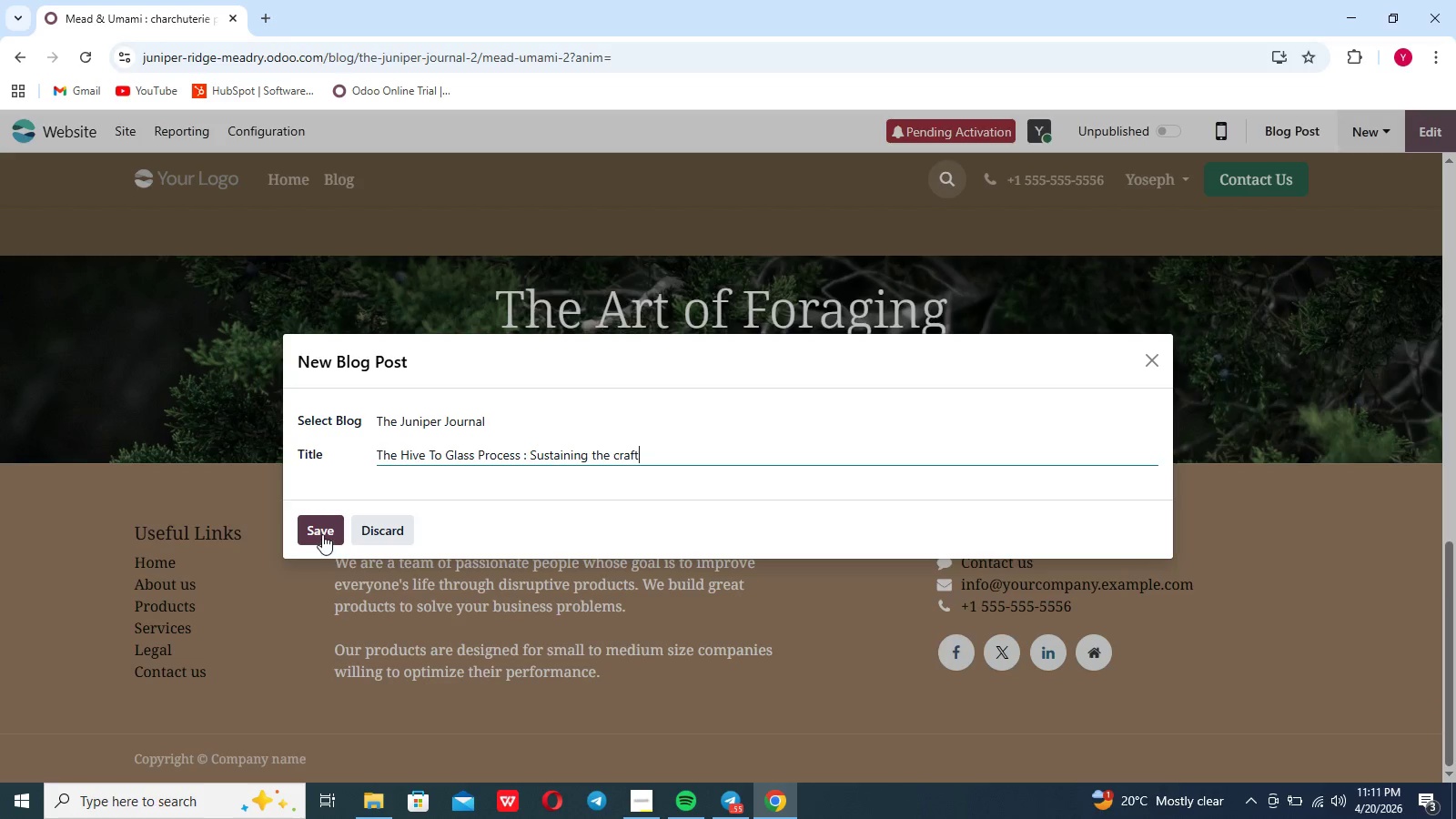 
left_click([324, 530])
 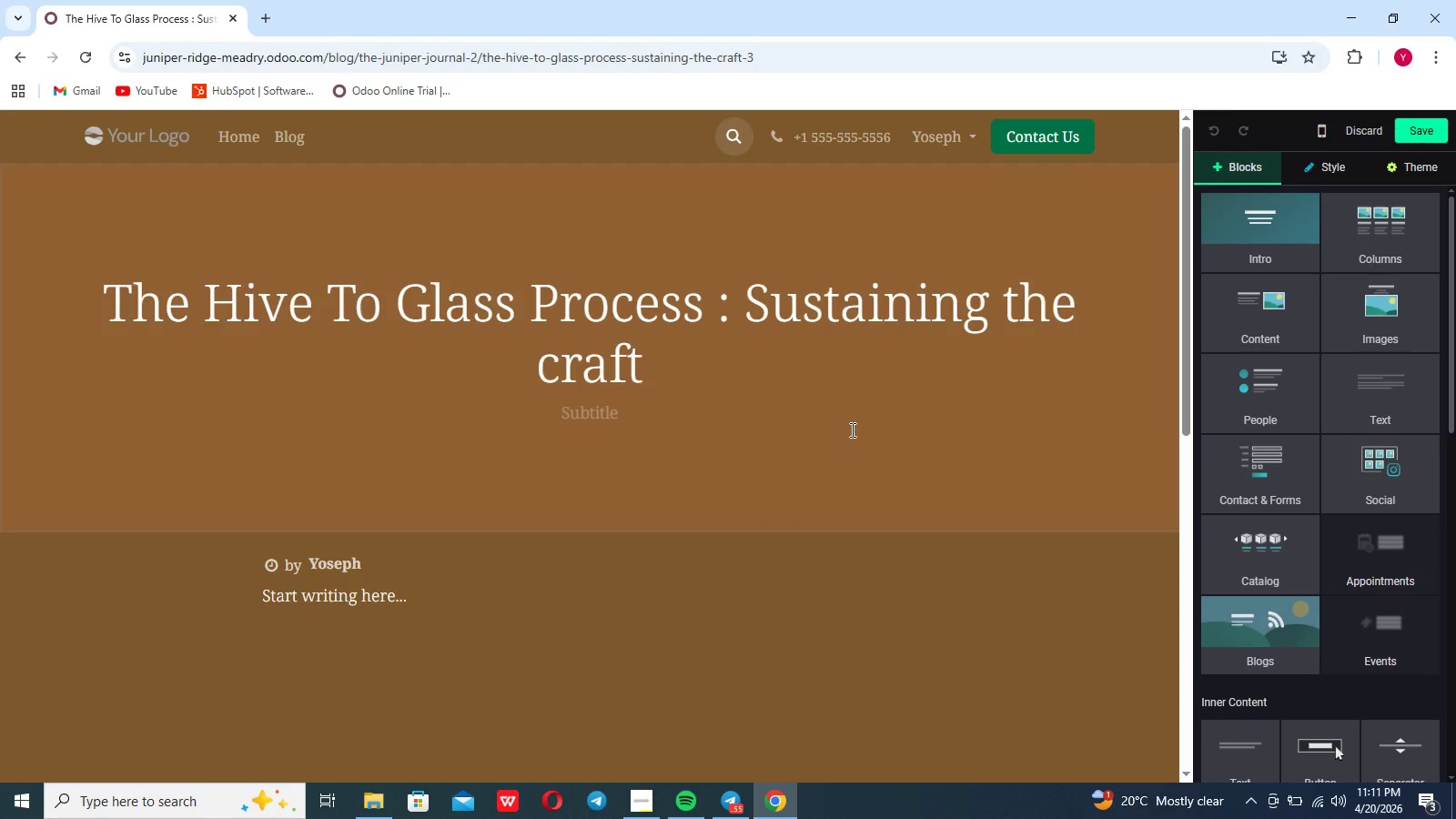 
wait(5.23)
 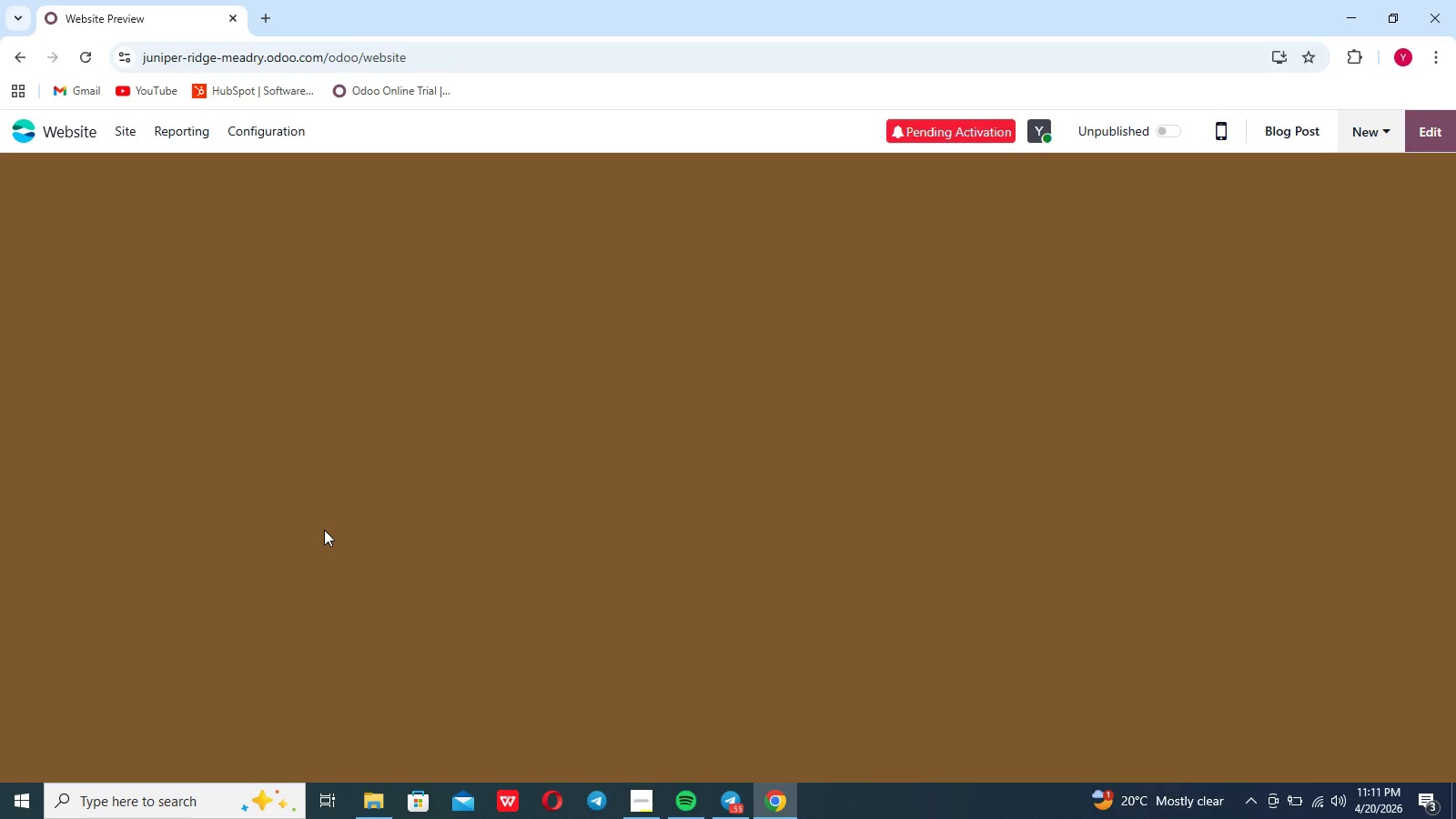 
double_click([828, 407])
 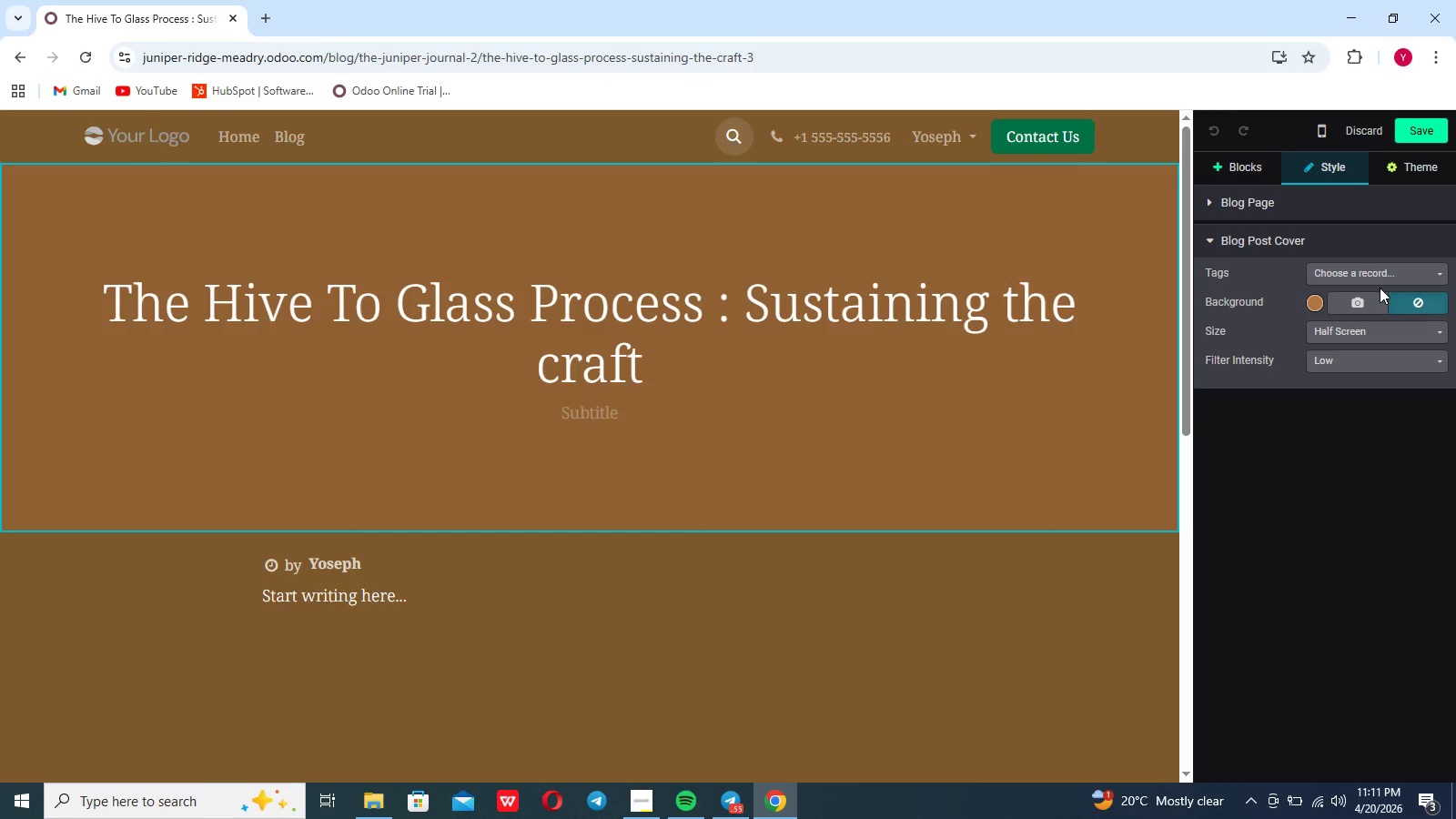 
left_click([1371, 297])
 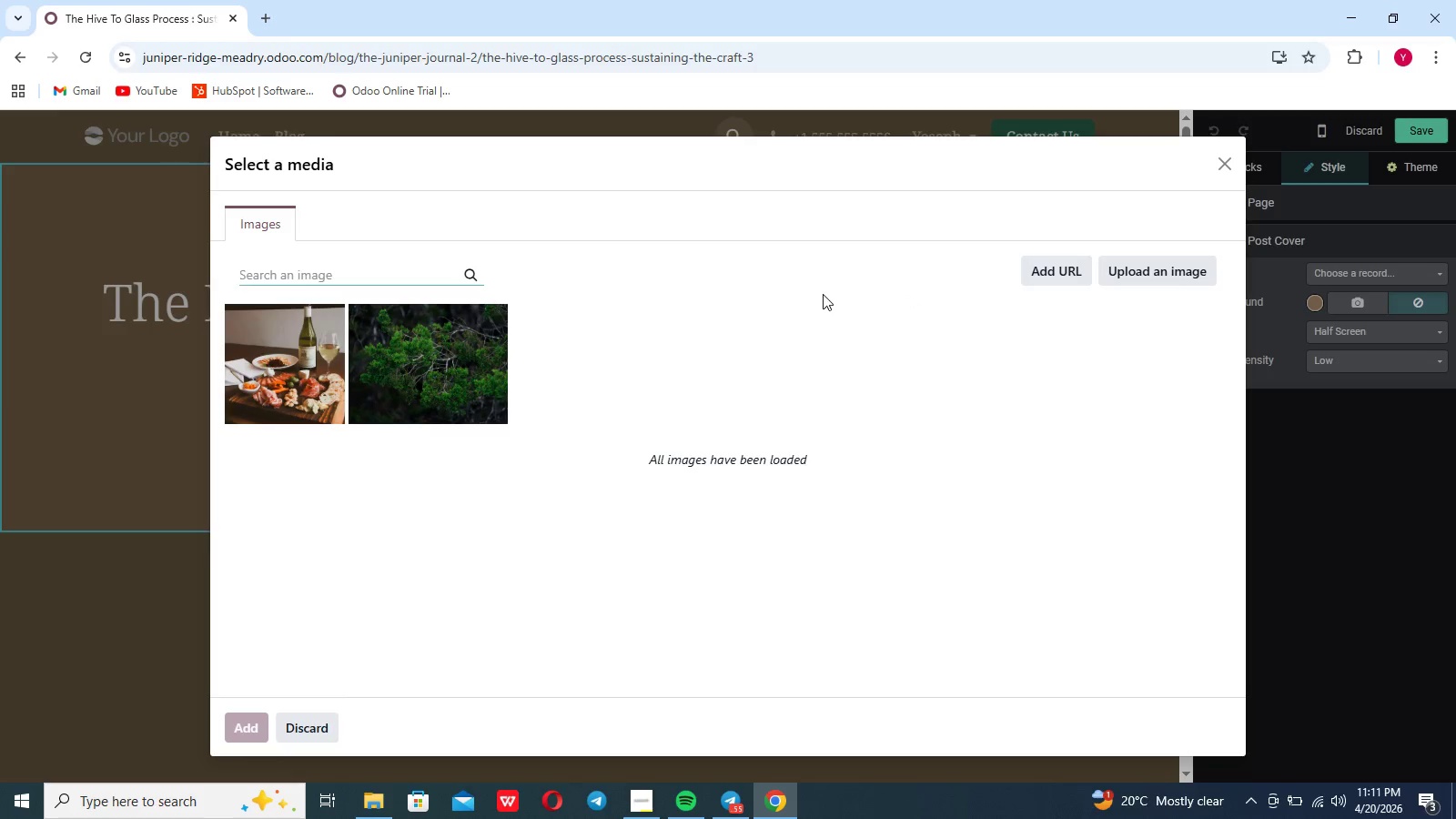 
left_click([1158, 278])
 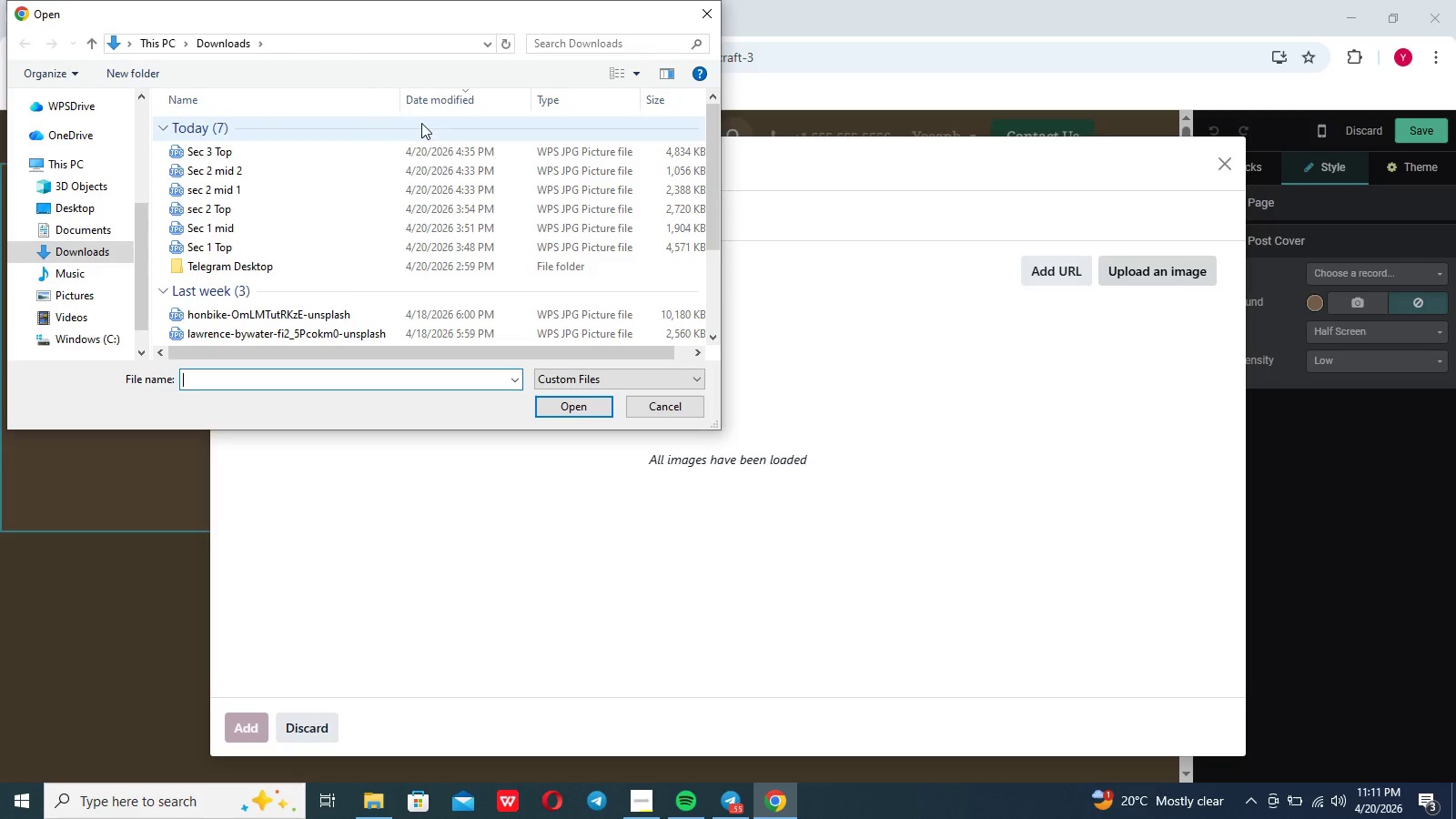 
left_click([416, 148])
 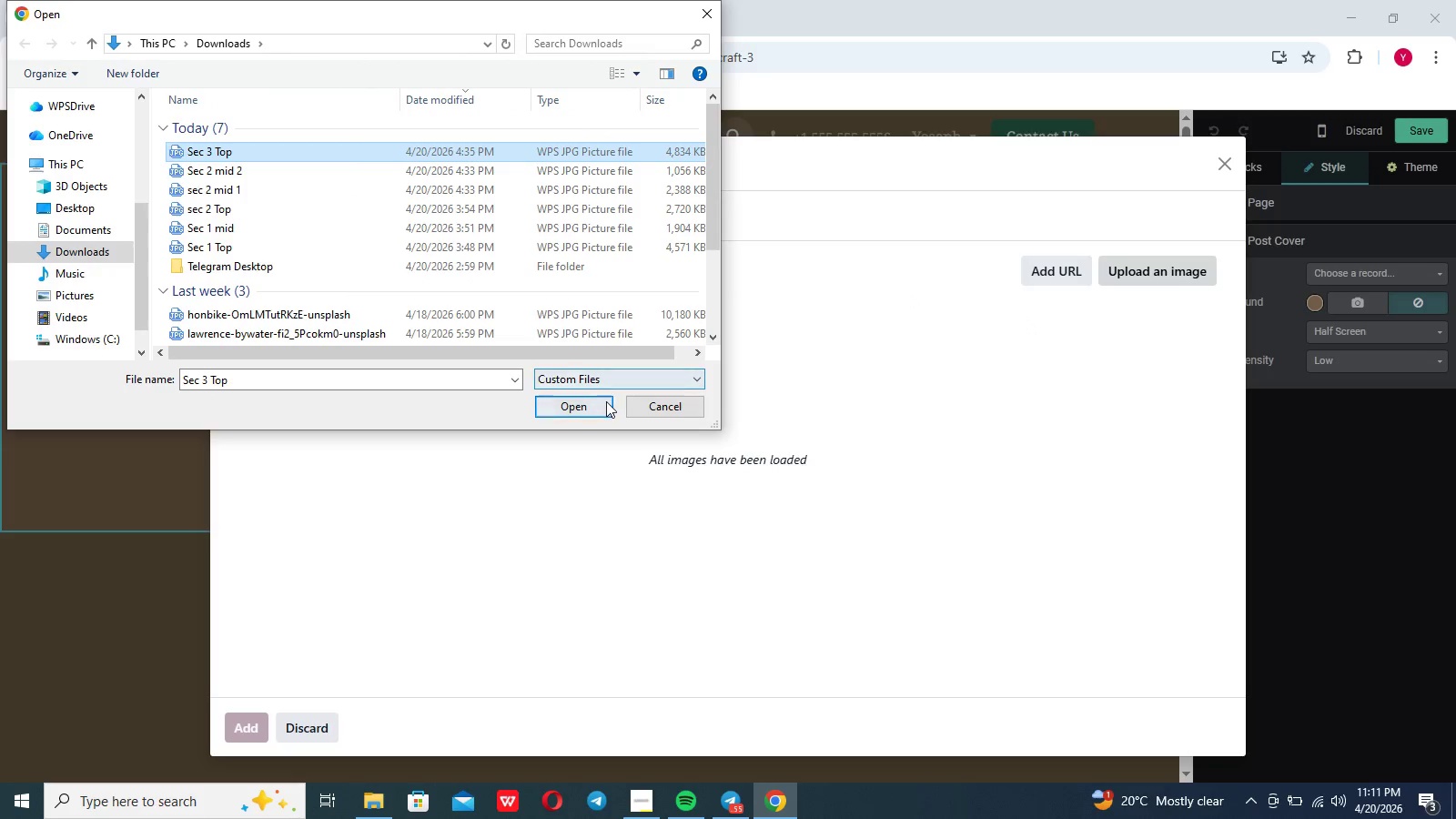 
left_click([592, 405])
 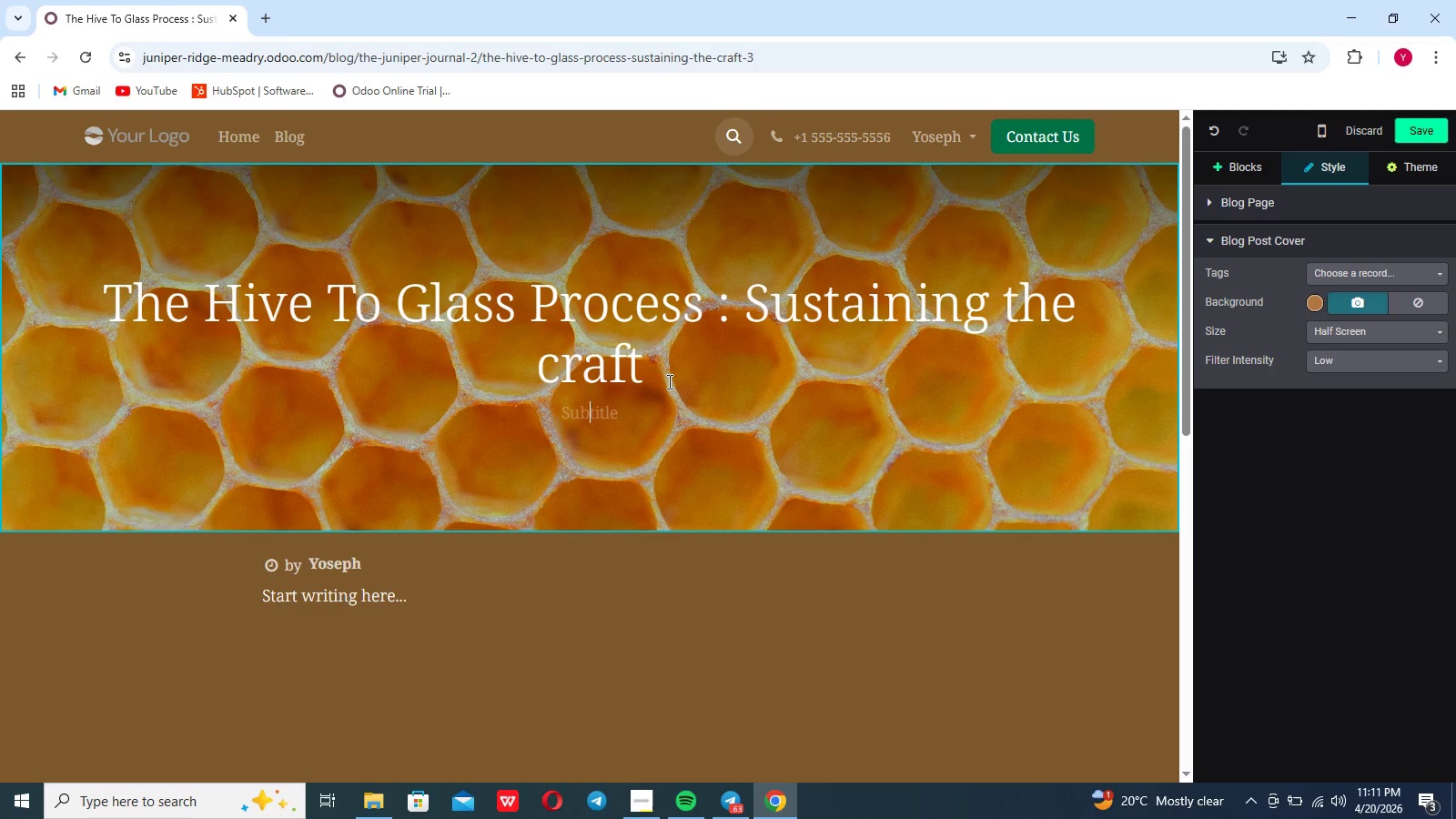 
wait(22.72)
 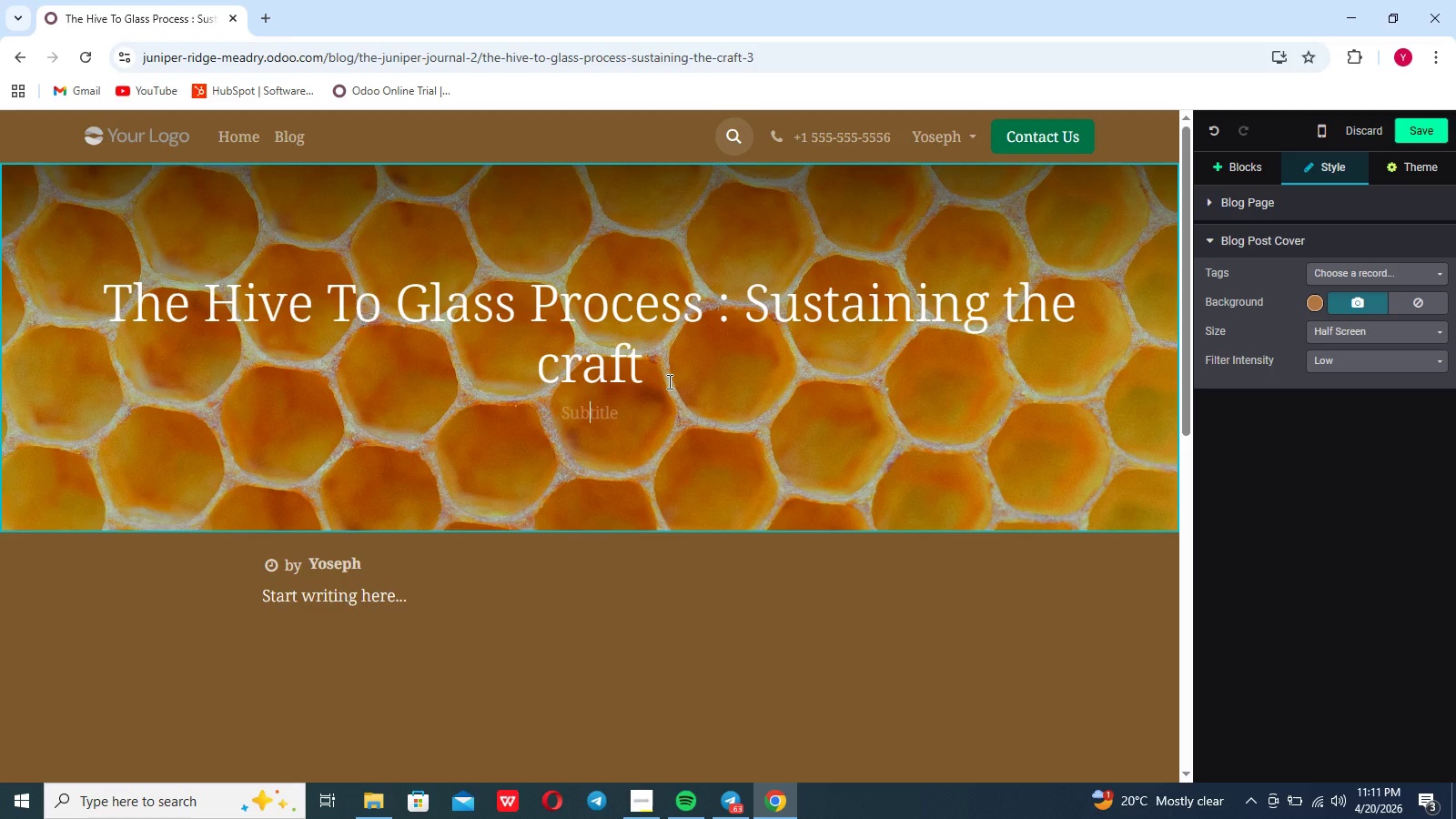 
left_click([1316, 302])
 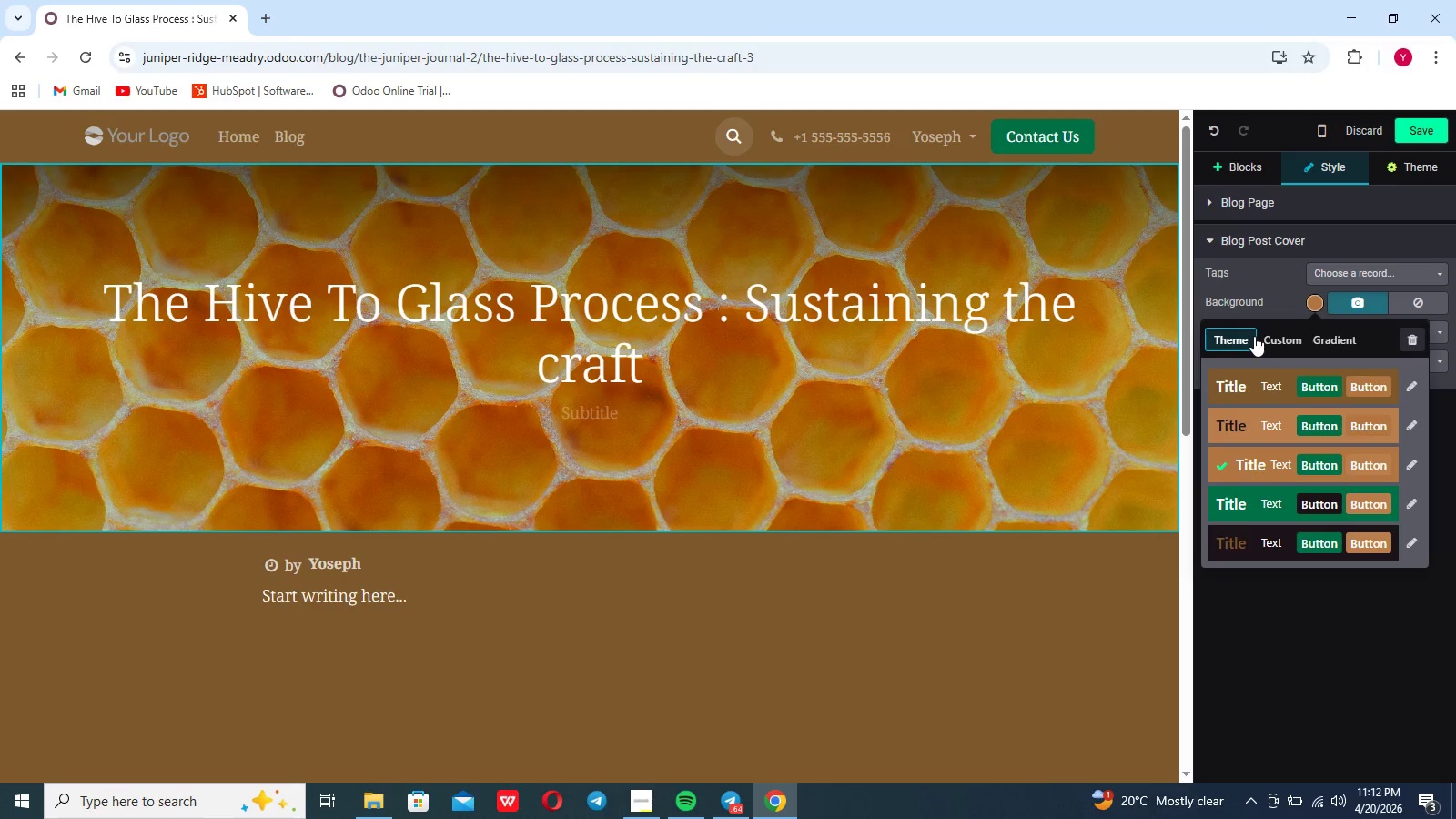 
double_click([1241, 337])
 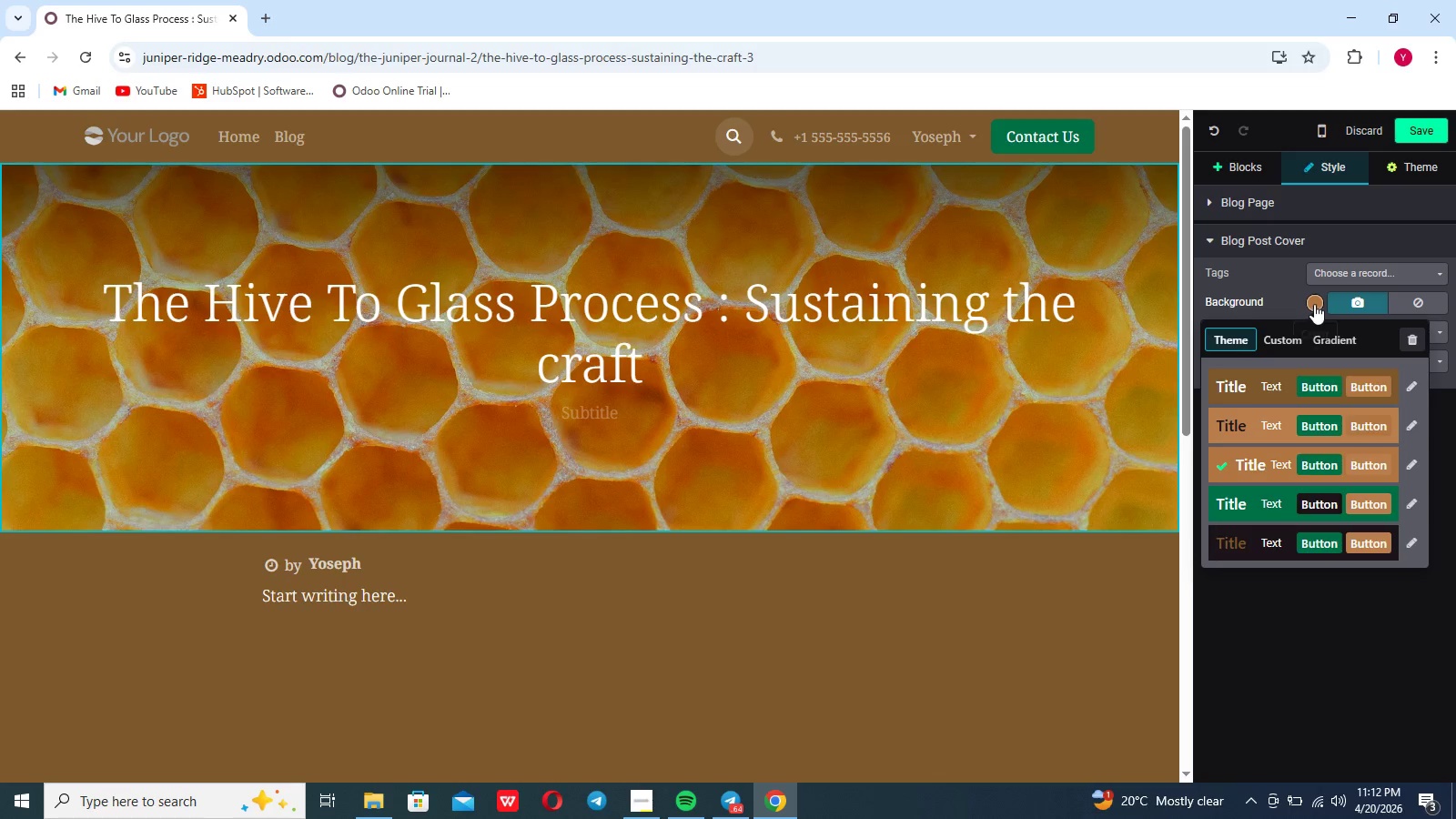 
double_click([1314, 304])
 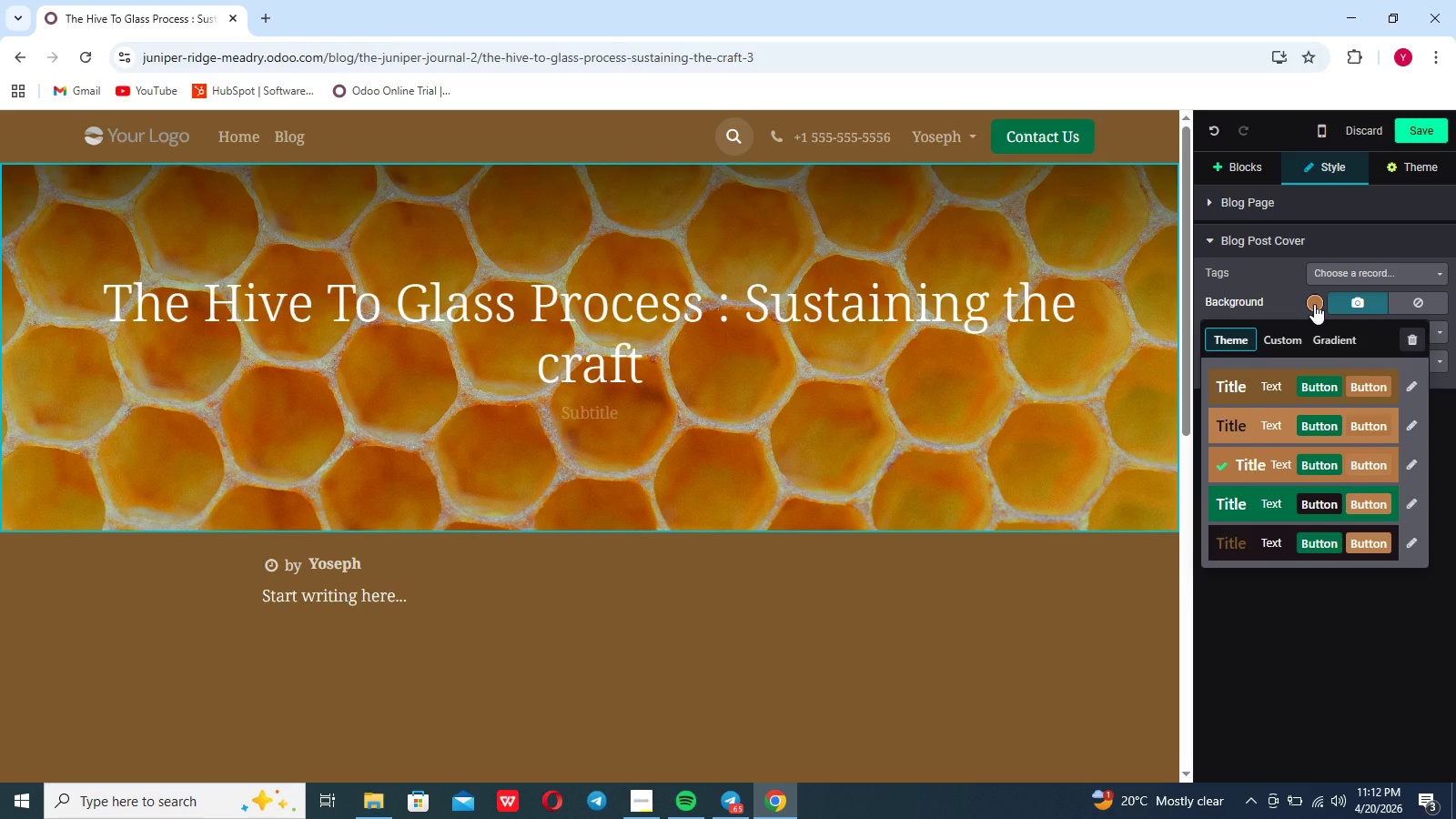 
left_click([1314, 304])
 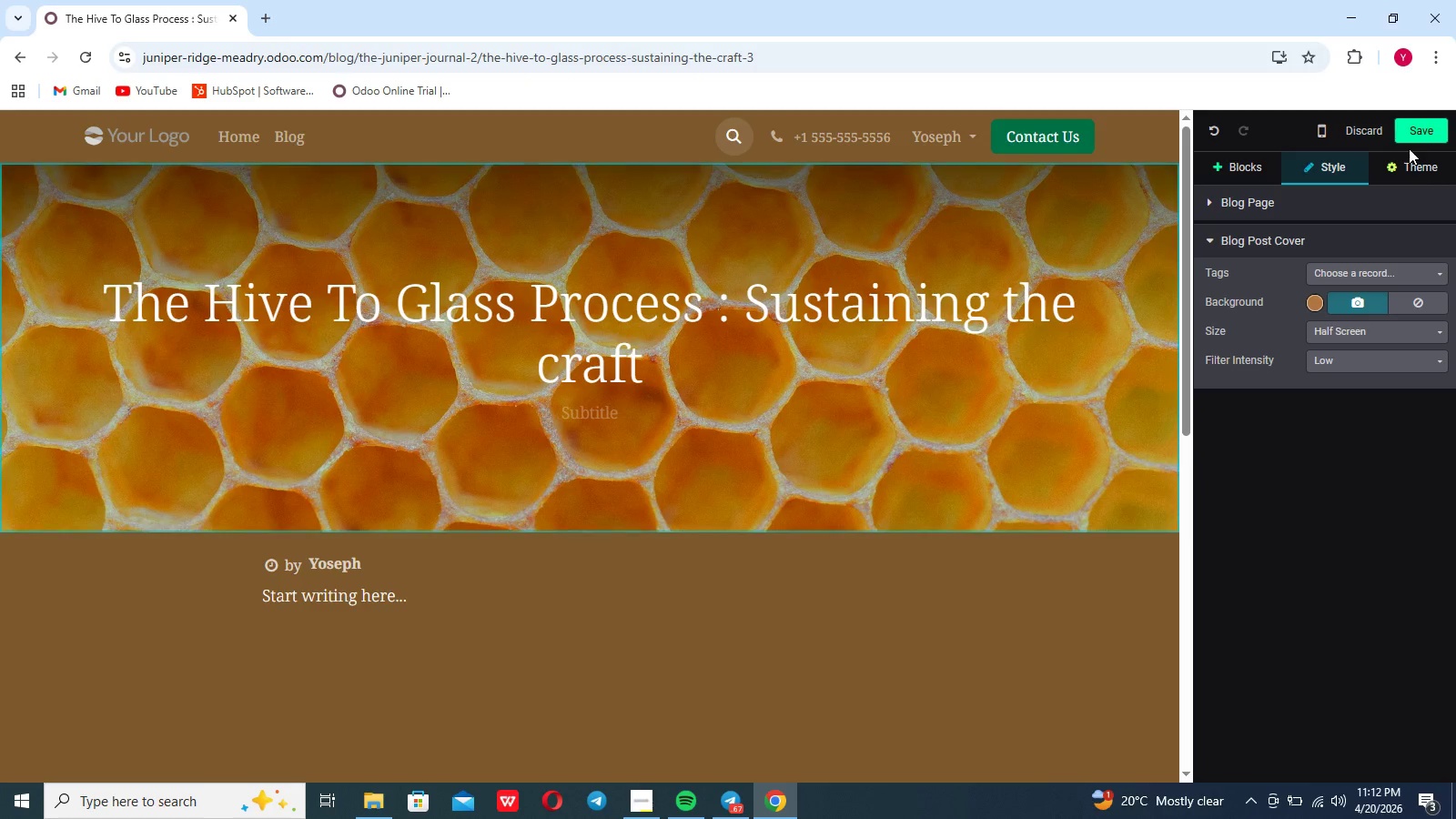 
left_click([1409, 161])
 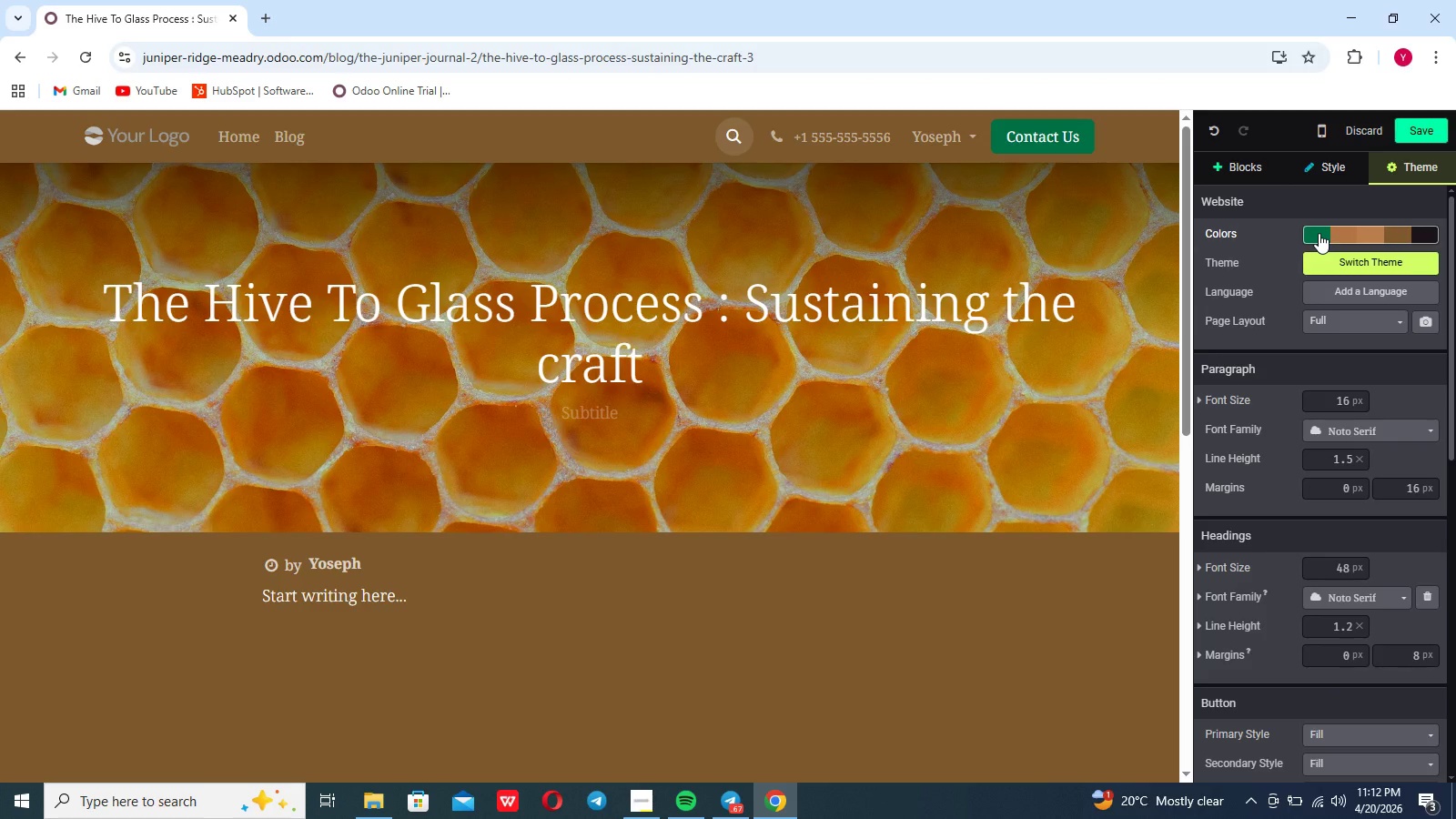 
wait(6.69)
 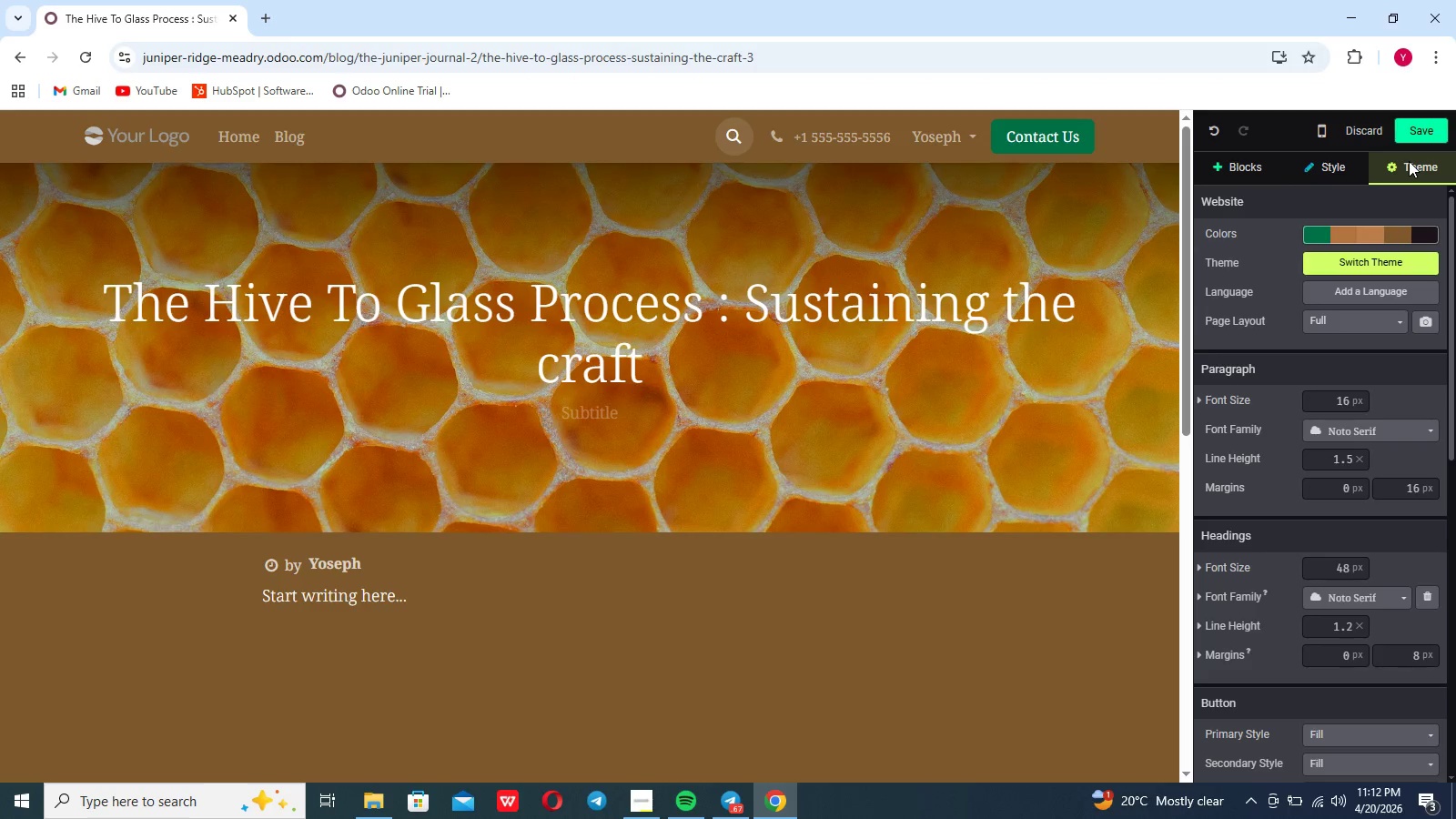 
double_click([1347, 232])
 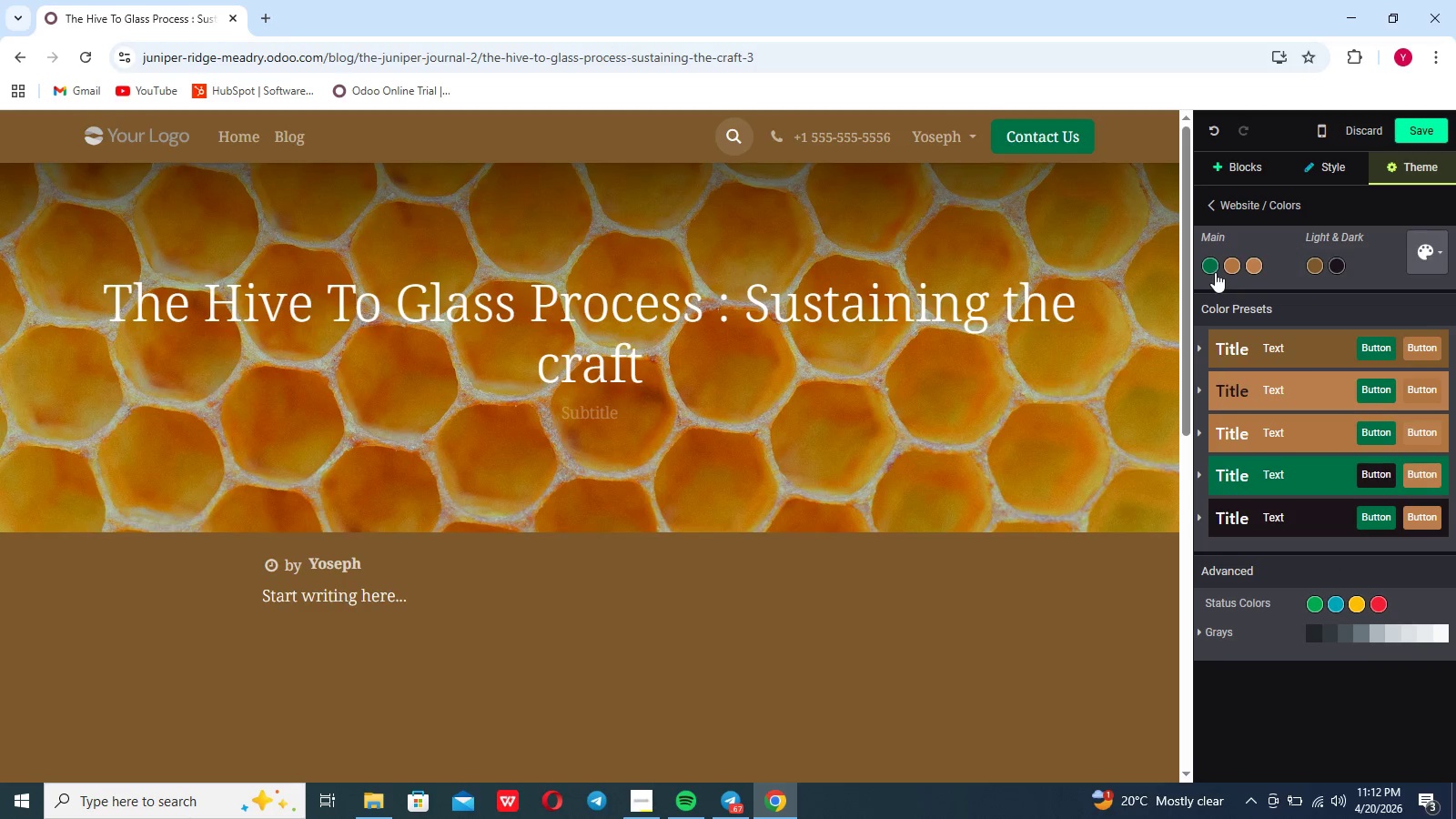 
left_click([1211, 267])
 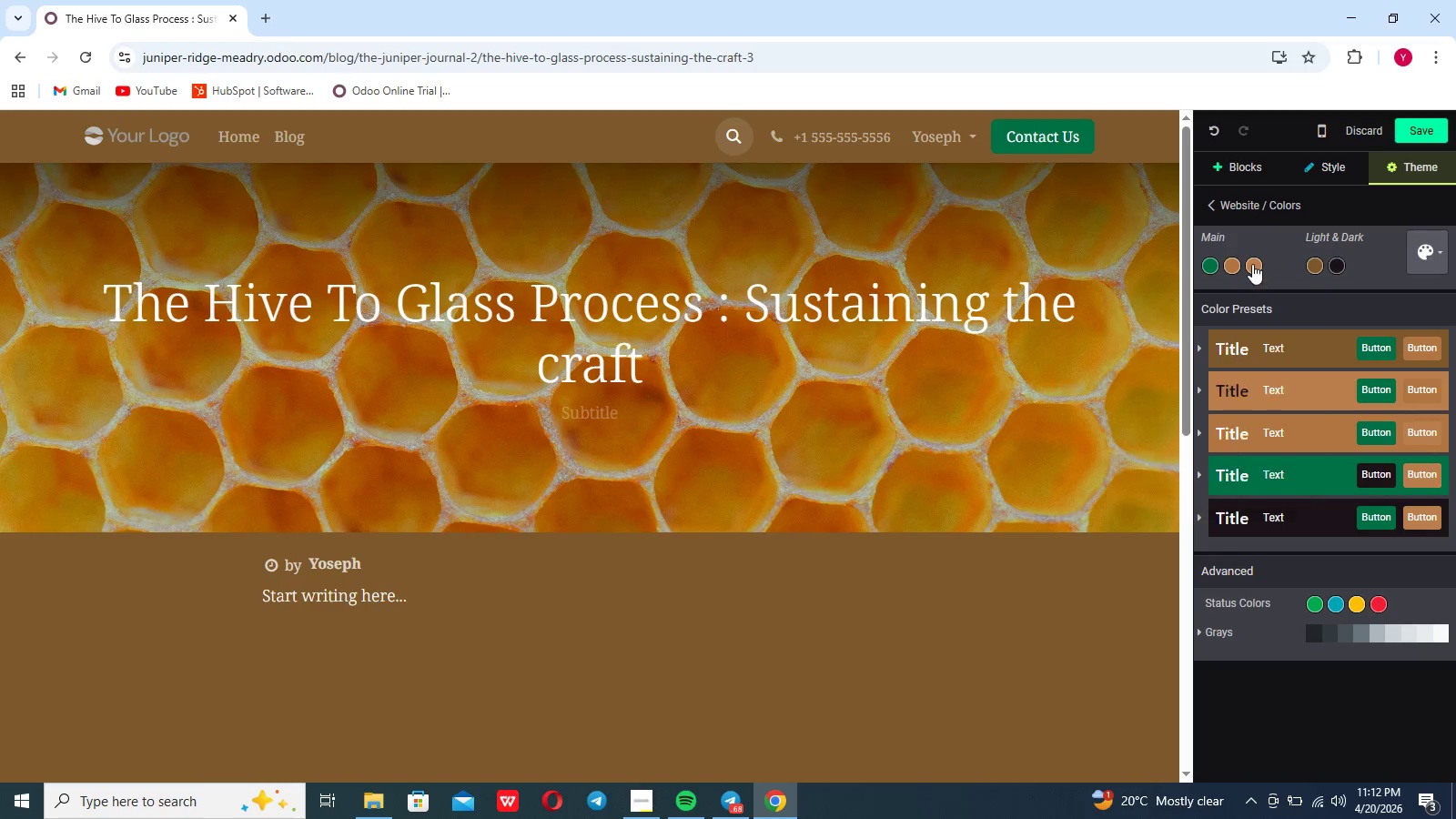 
double_click([1252, 264])
 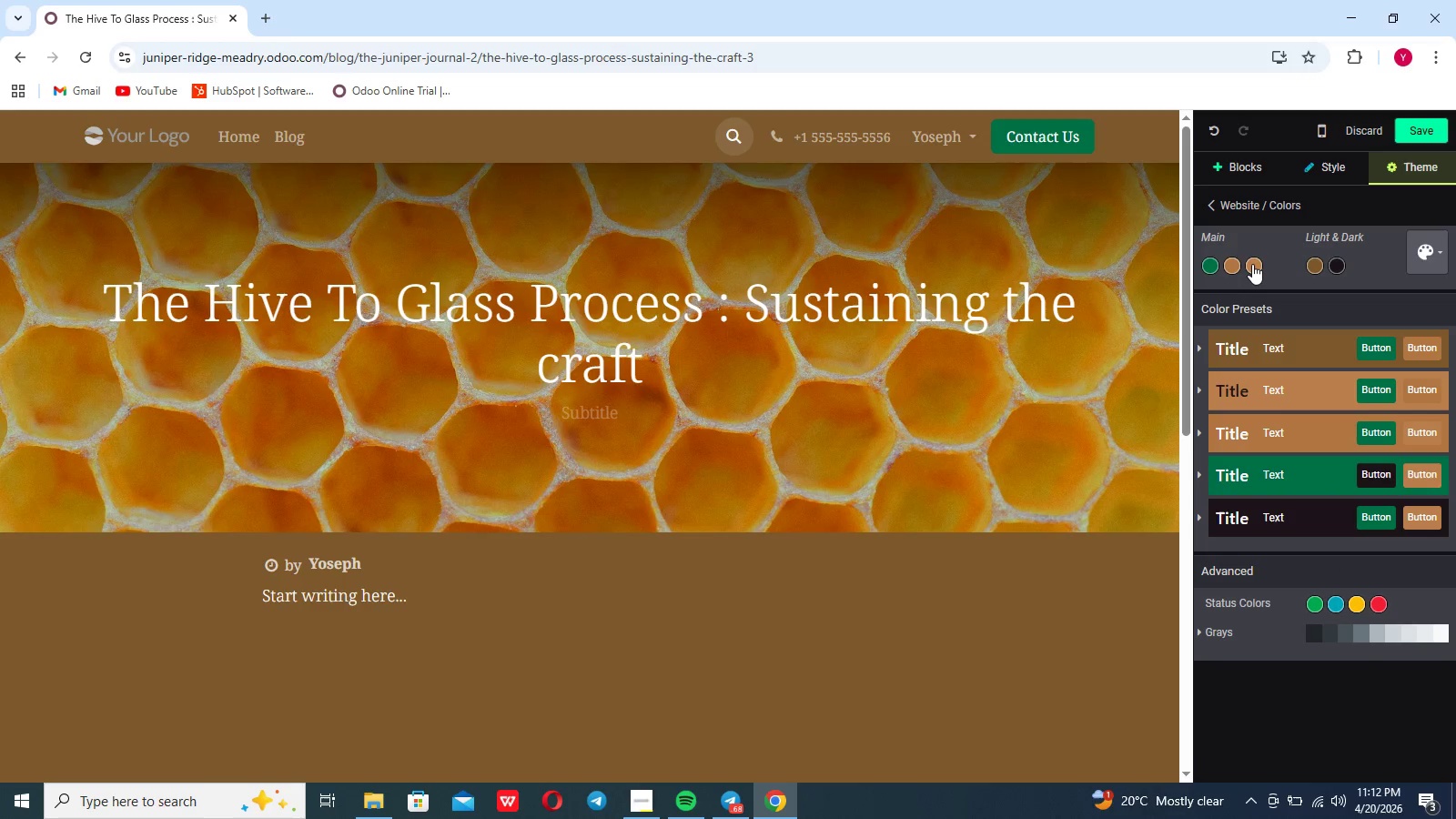 
left_click([1252, 264])
 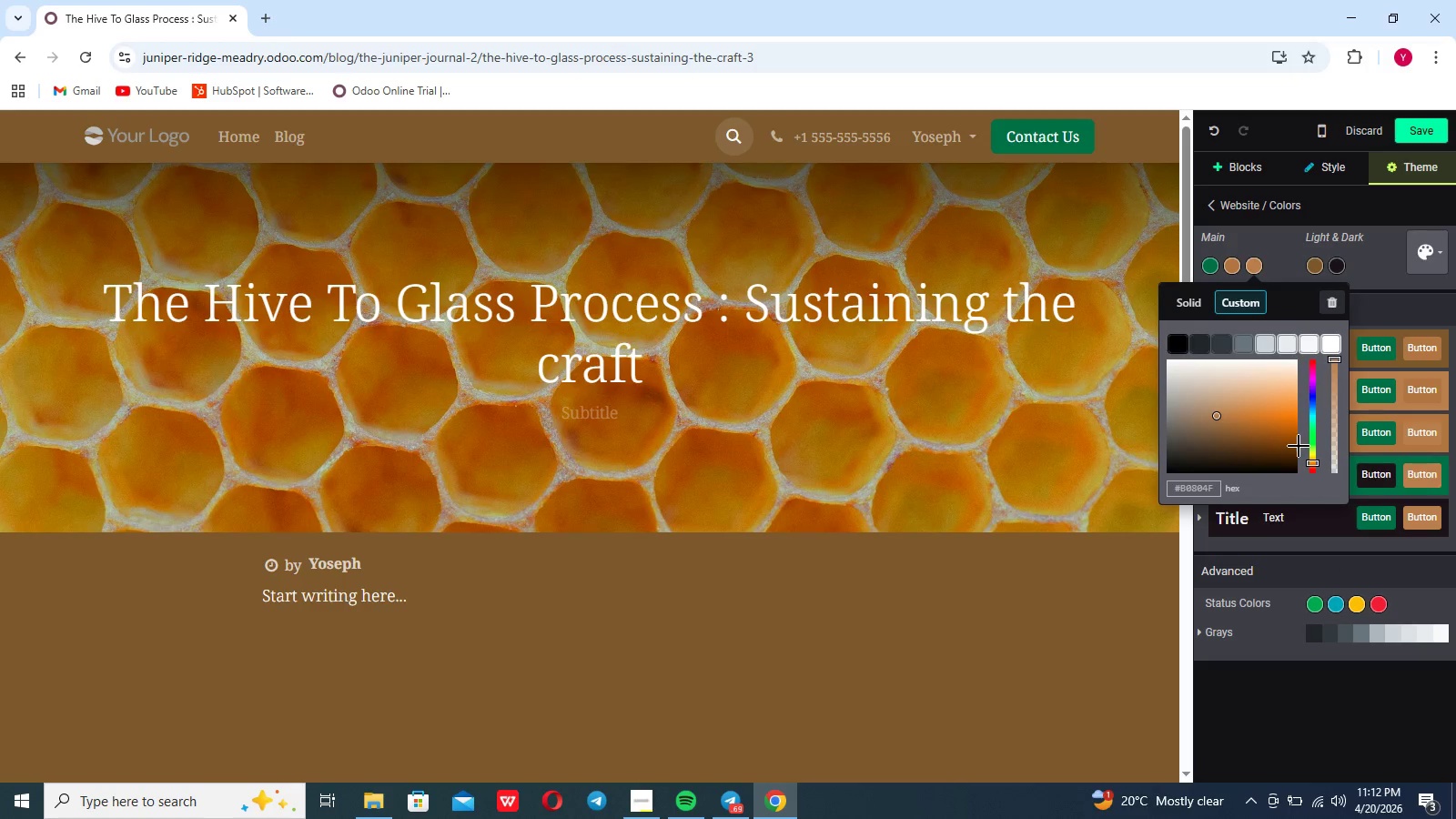 
left_click_drag(start_coordinate=[1311, 456], to_coordinate=[1316, 454])
 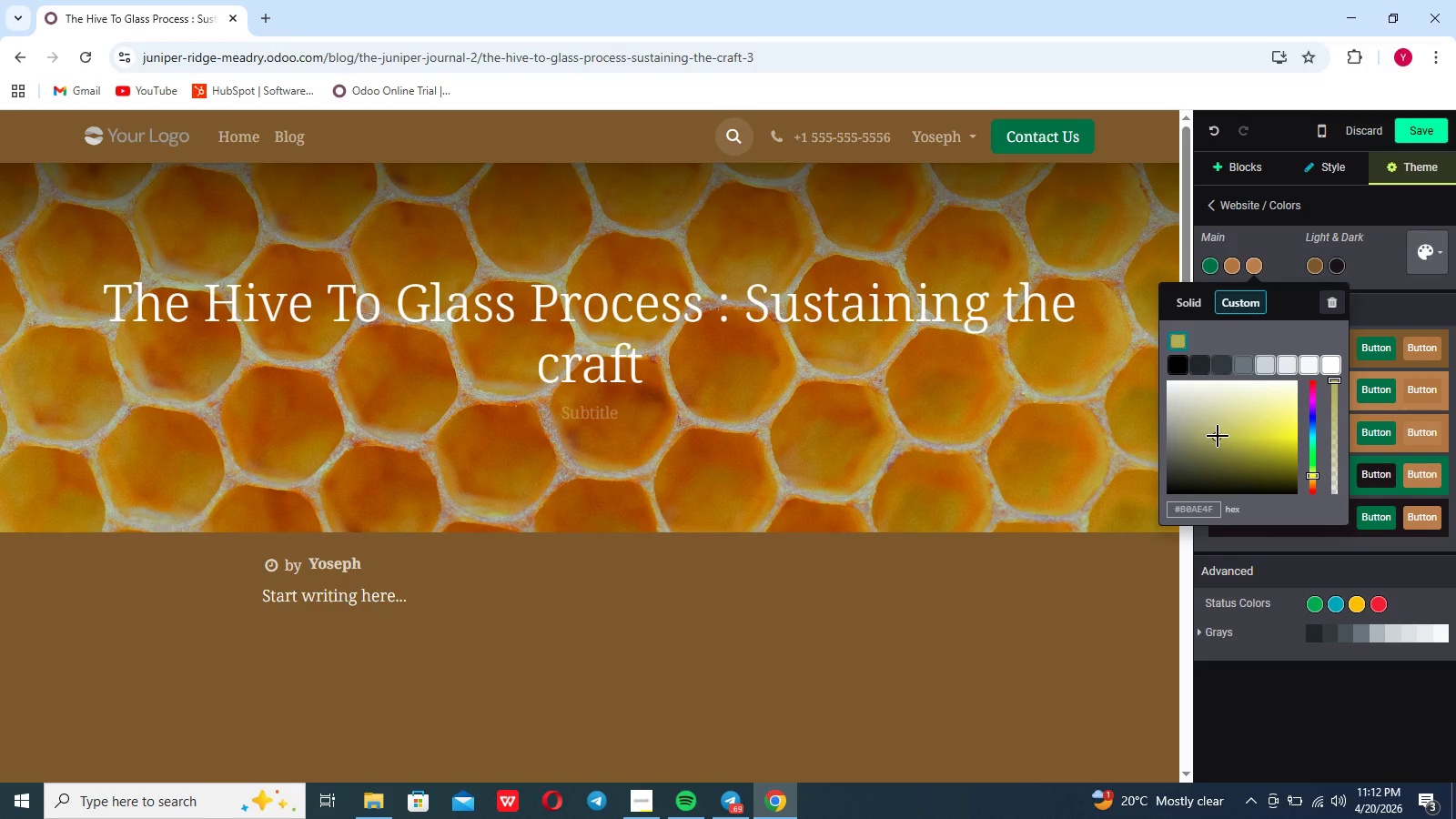 
left_click_drag(start_coordinate=[1218, 436], to_coordinate=[1255, 431])
 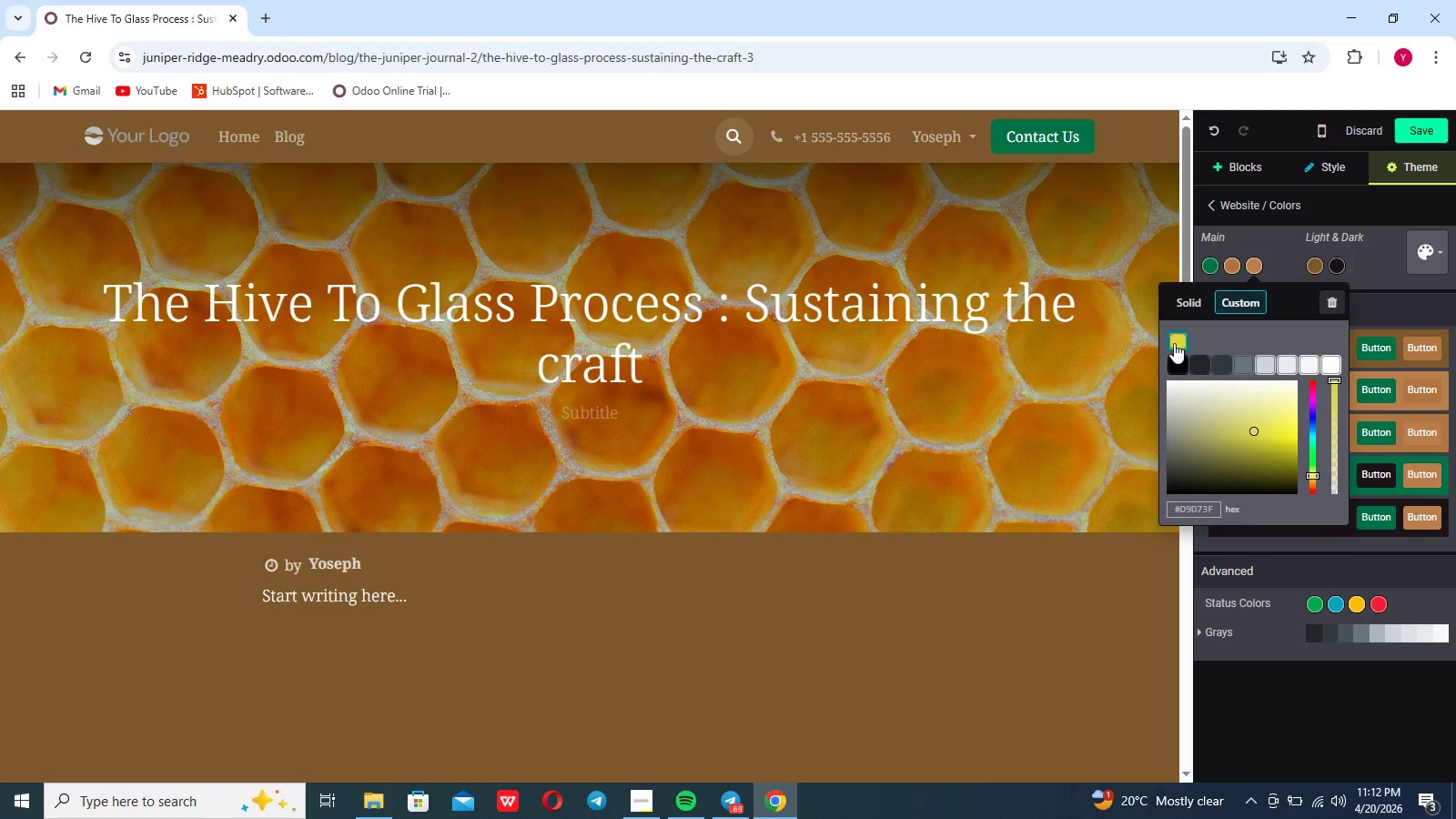 
left_click([1175, 336])
 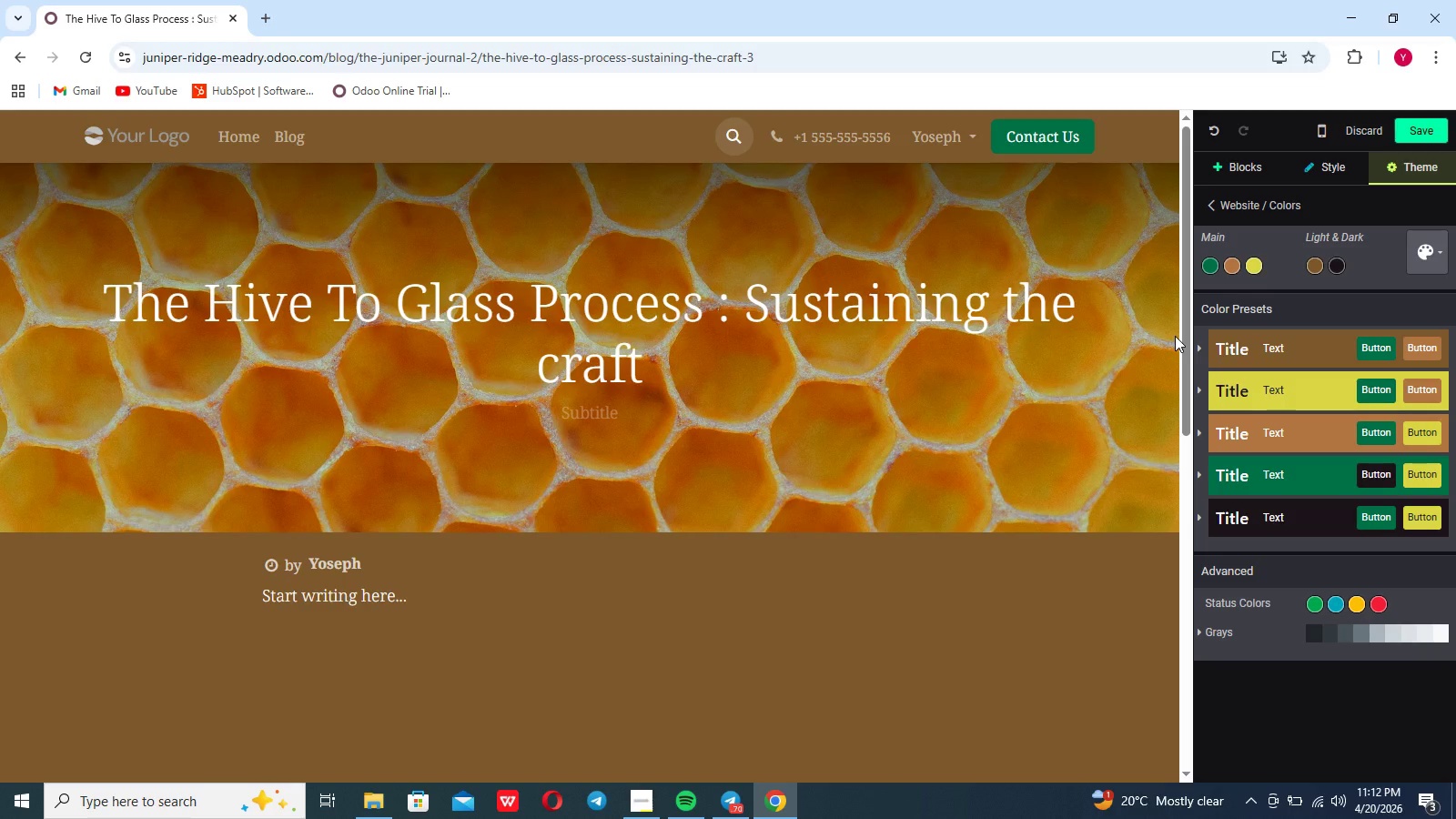 
wait(5.64)
 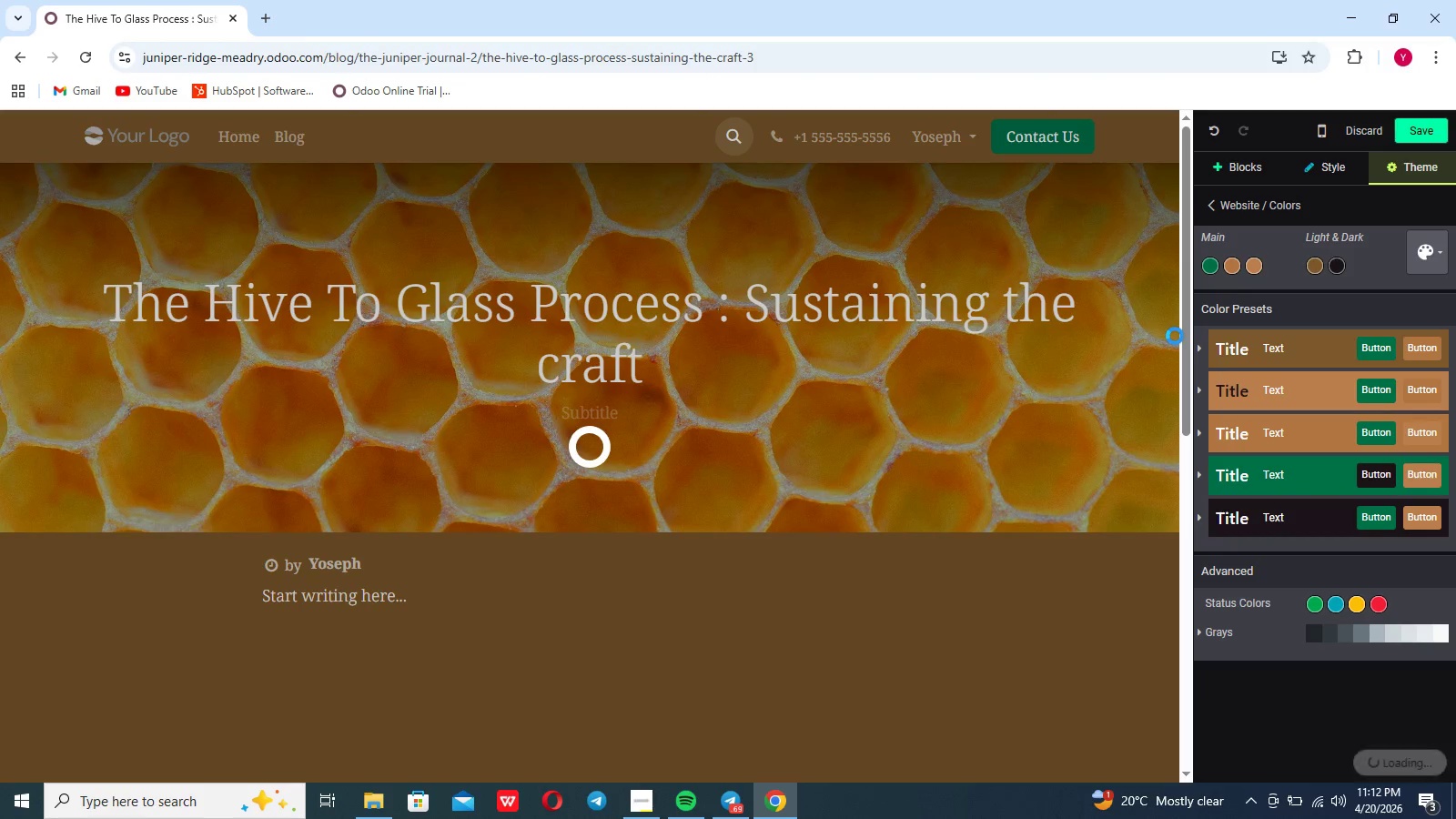 
double_click([964, 609])
 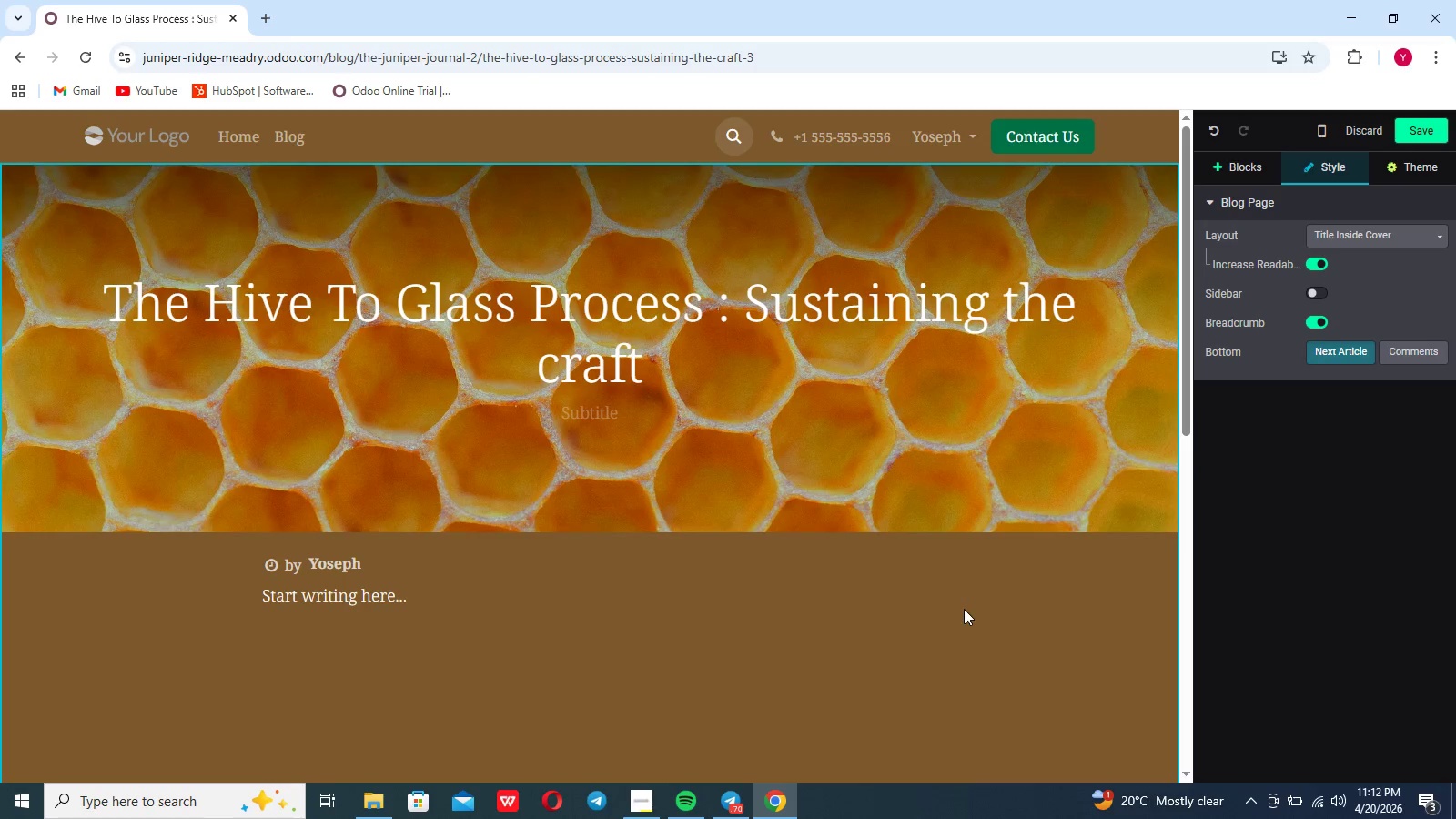 
left_click([964, 609])
 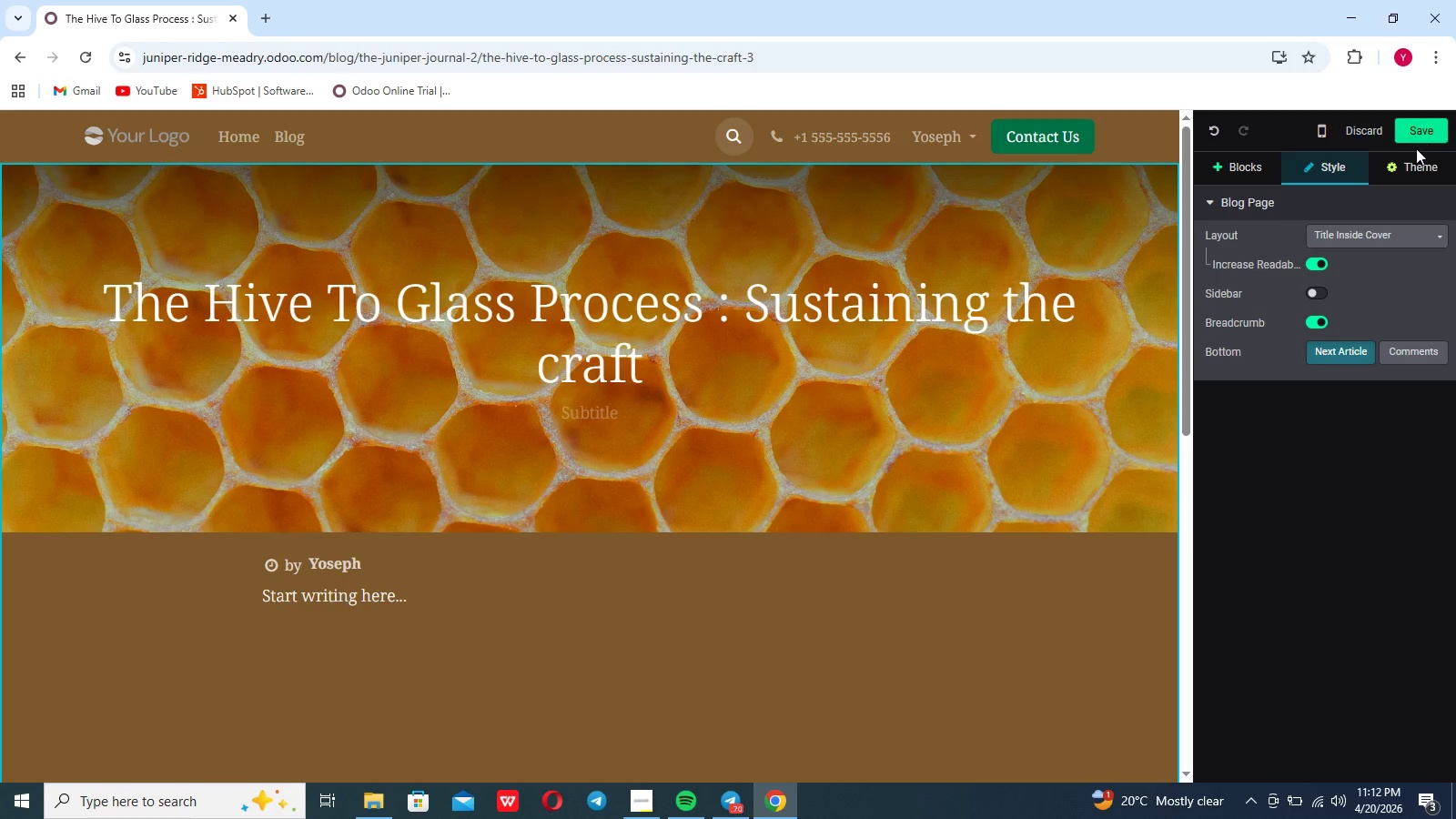 
left_click([1405, 164])
 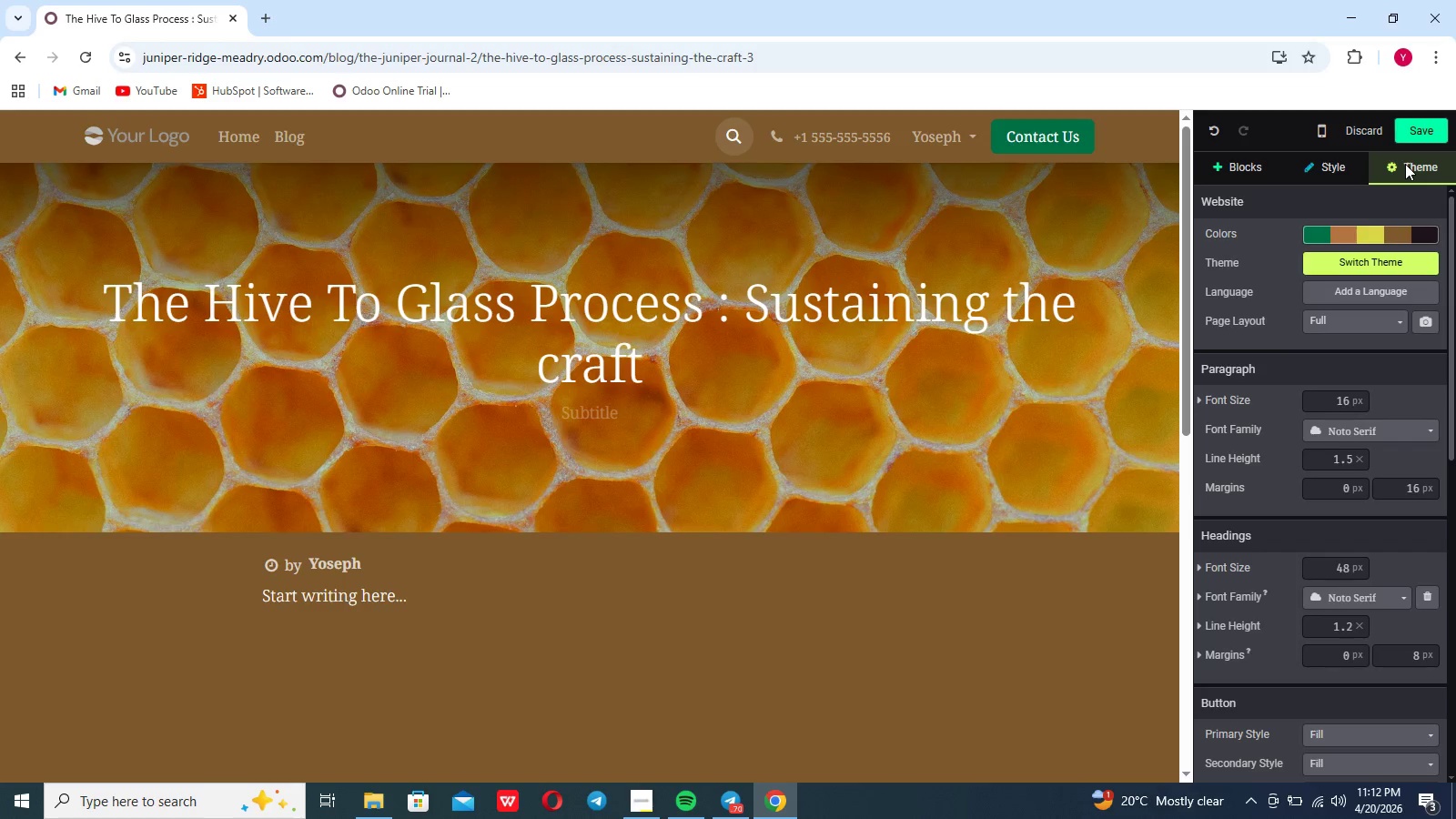 
mouse_move([1343, 254])
 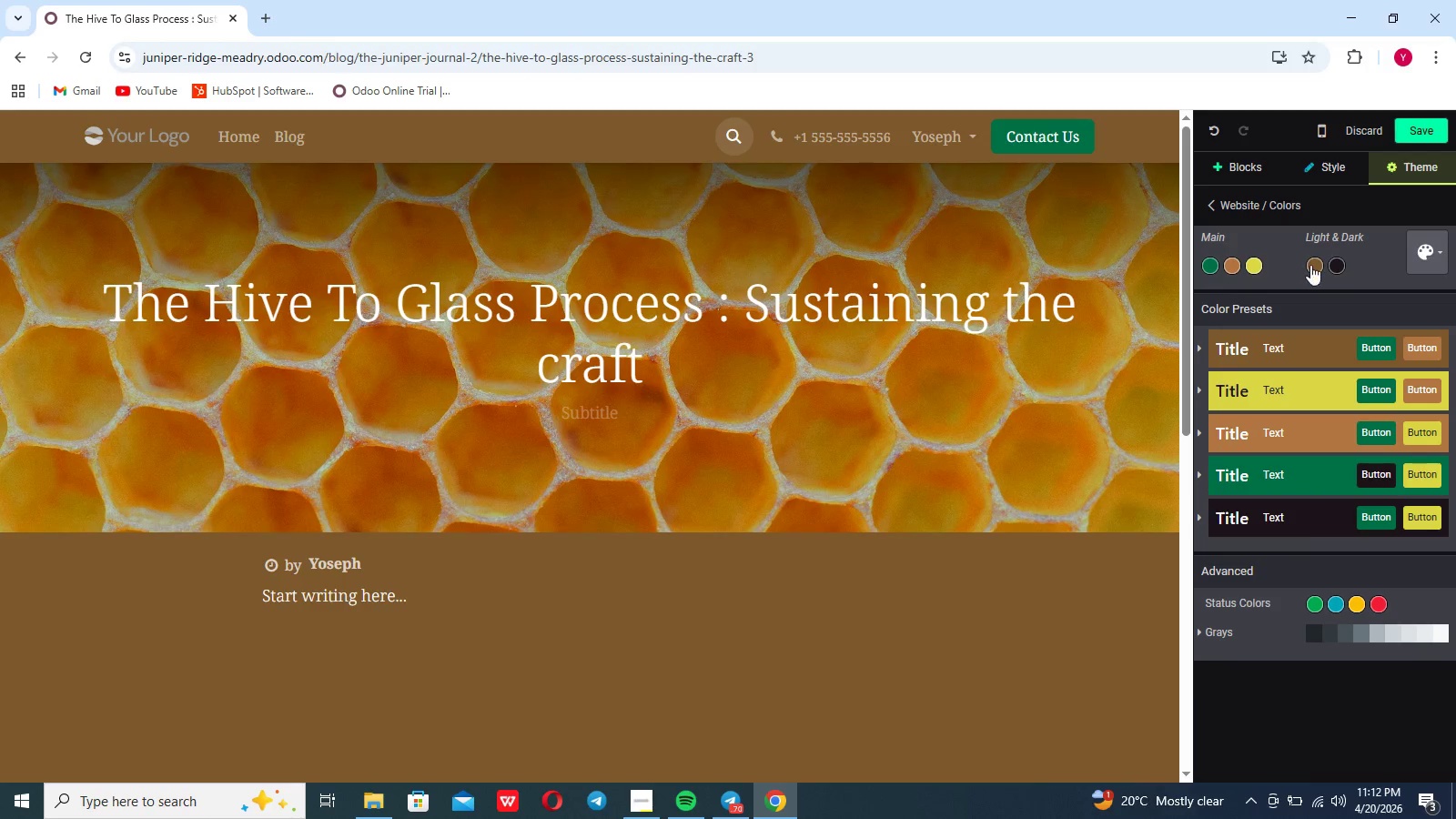 
double_click([1316, 265])
 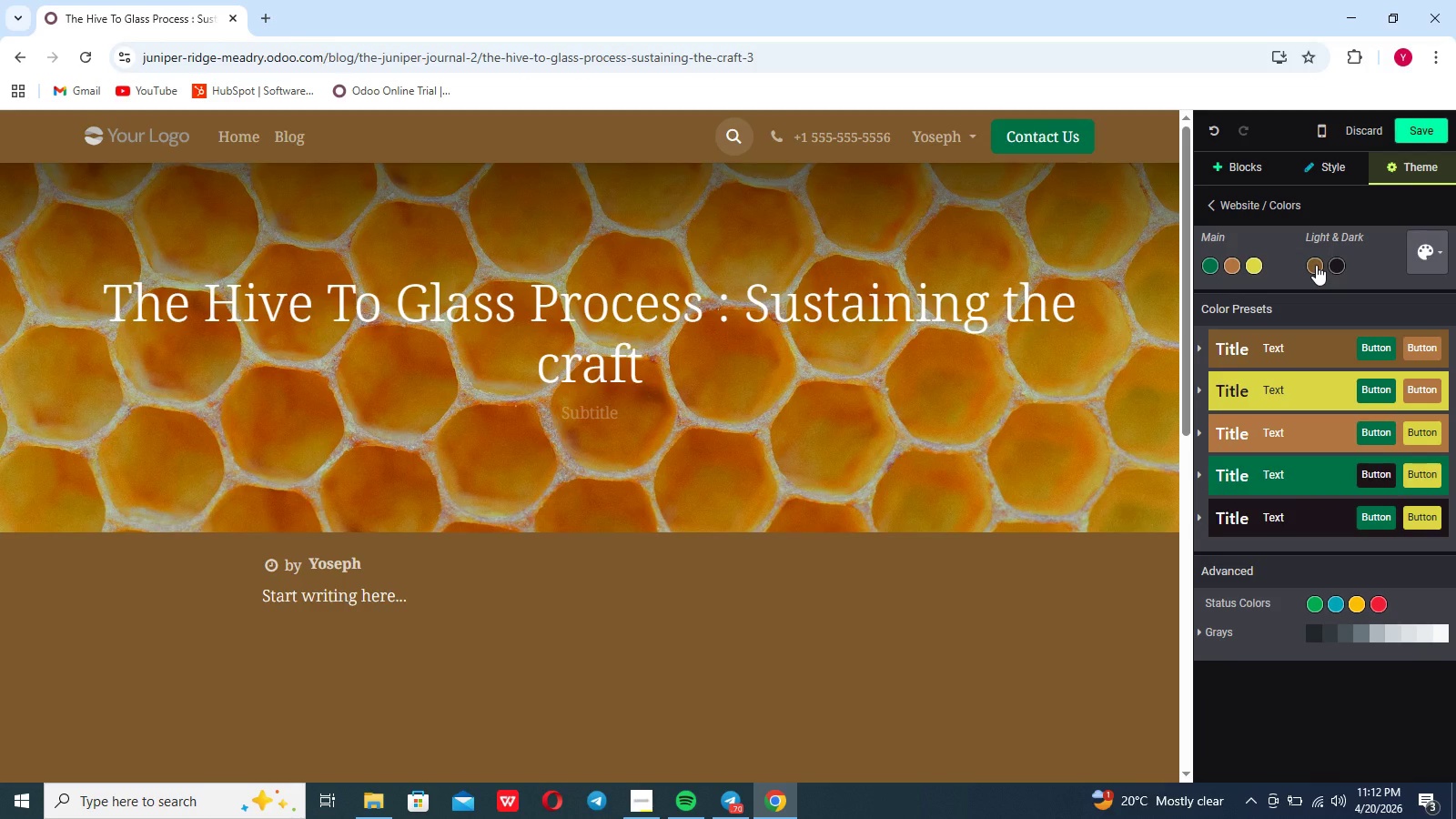 
triple_click([1316, 265])
 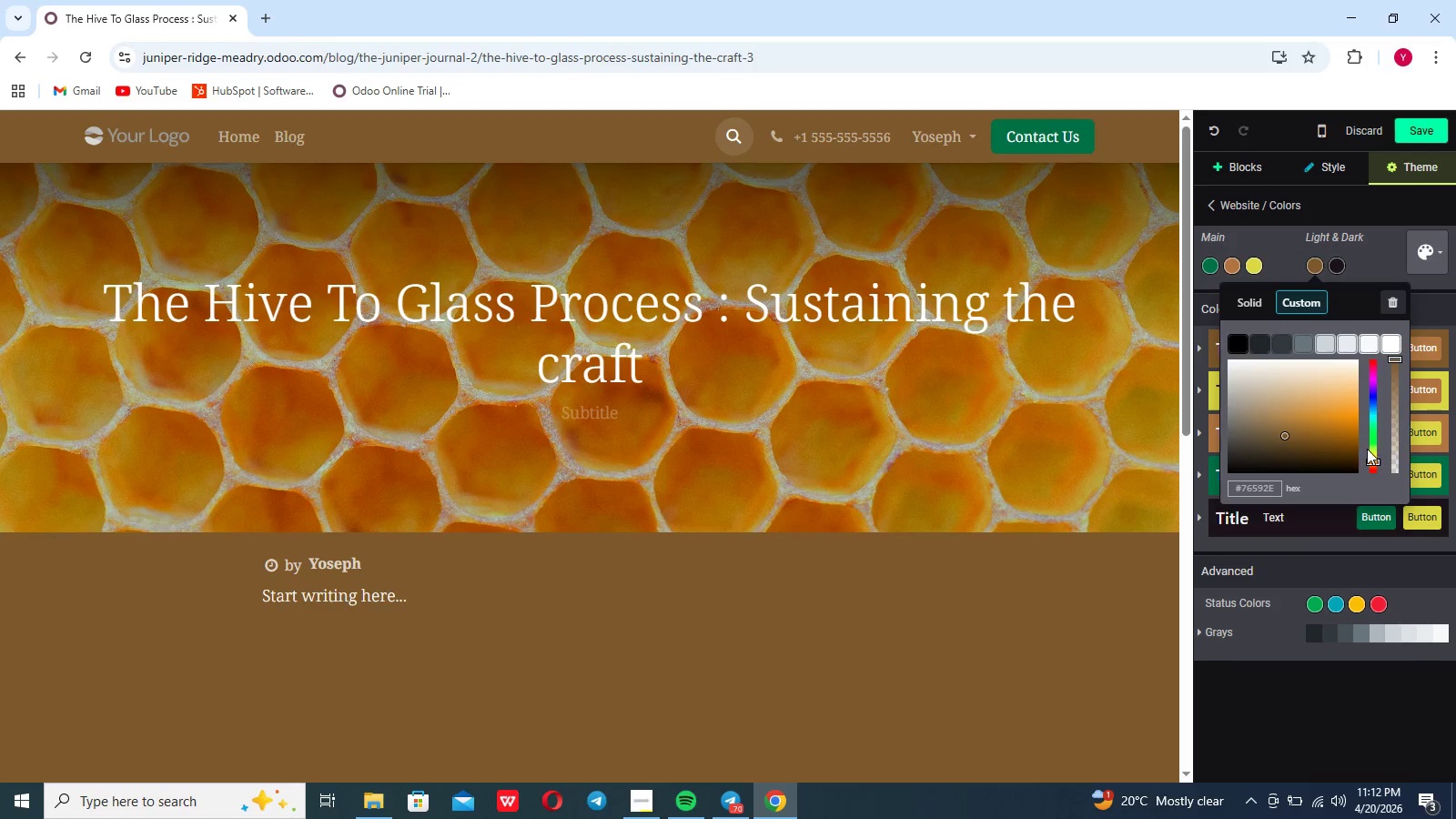 
left_click_drag(start_coordinate=[1374, 456], to_coordinate=[1379, 454])
 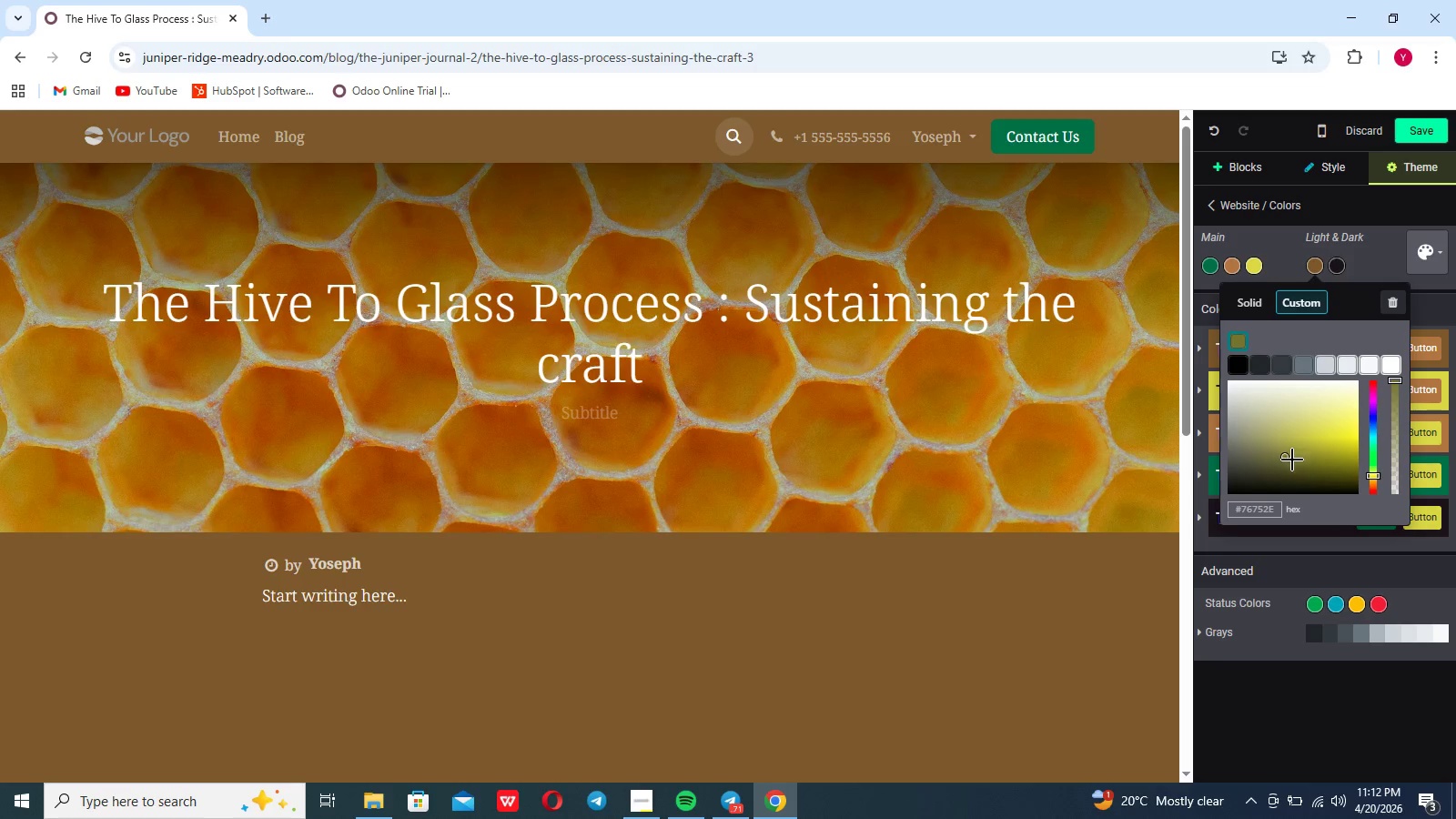 
left_click_drag(start_coordinate=[1281, 458], to_coordinate=[1328, 436])
 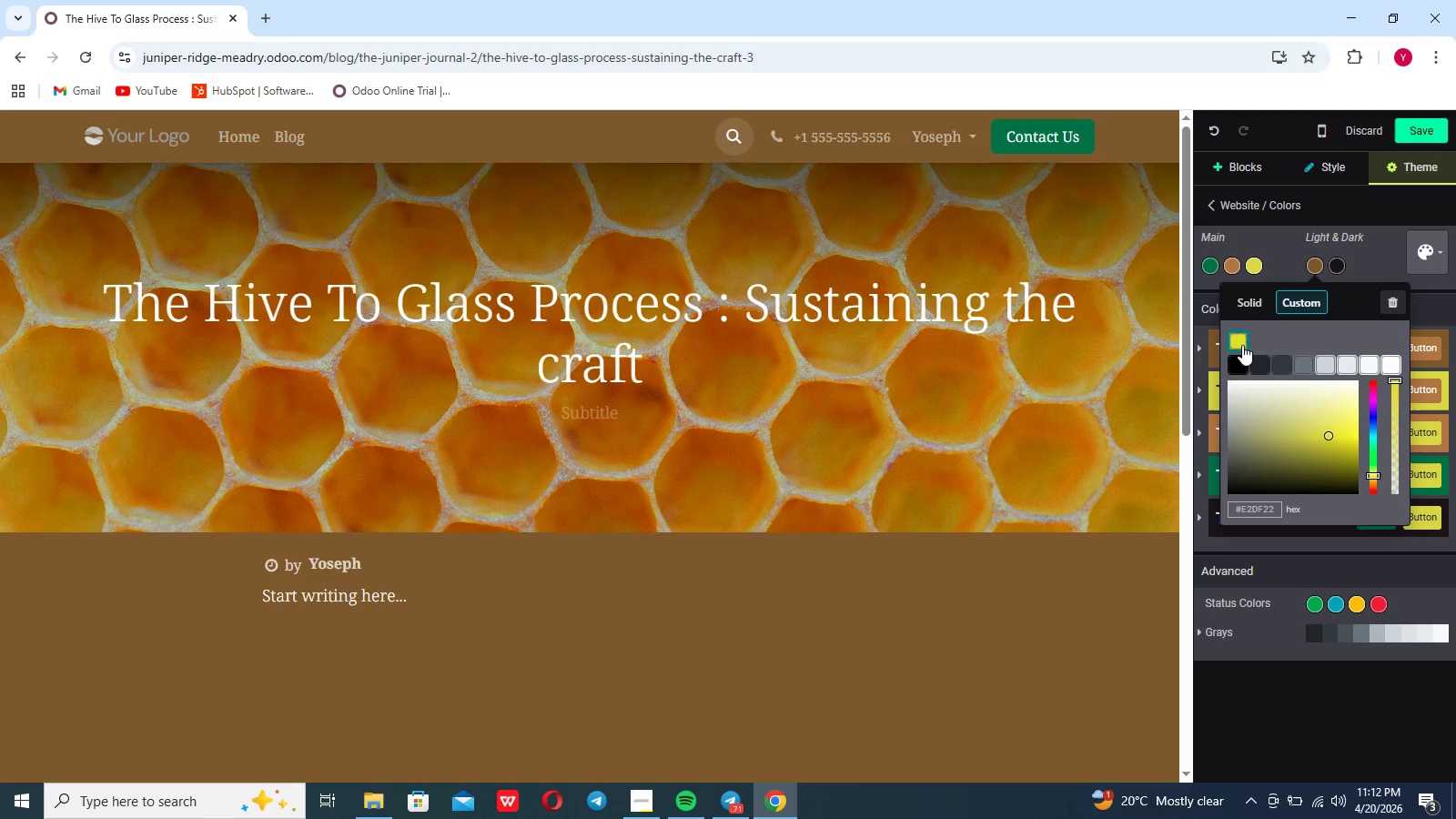 
left_click([1240, 339])
 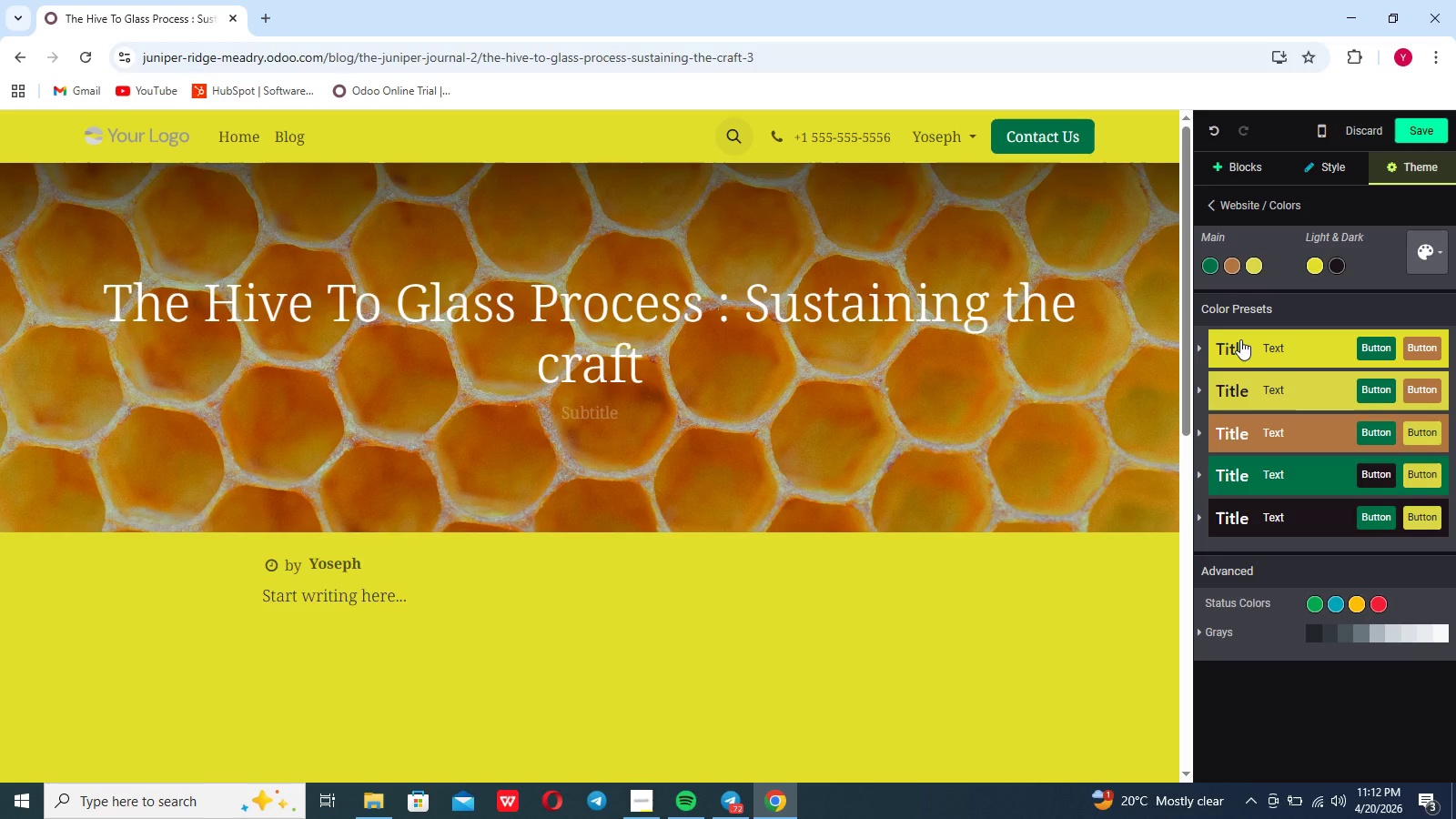 
wait(5.23)
 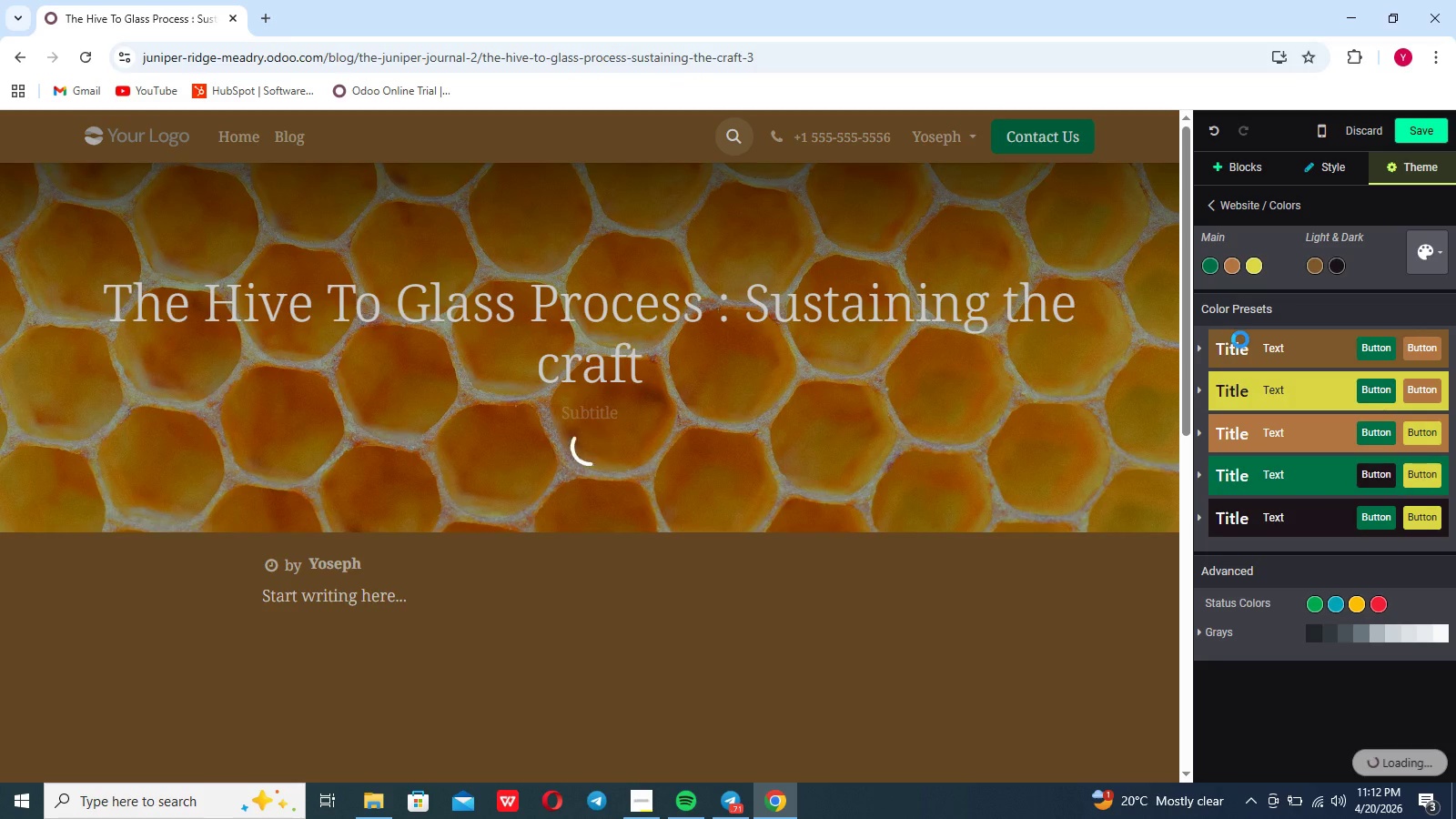 
left_click([1312, 270])
 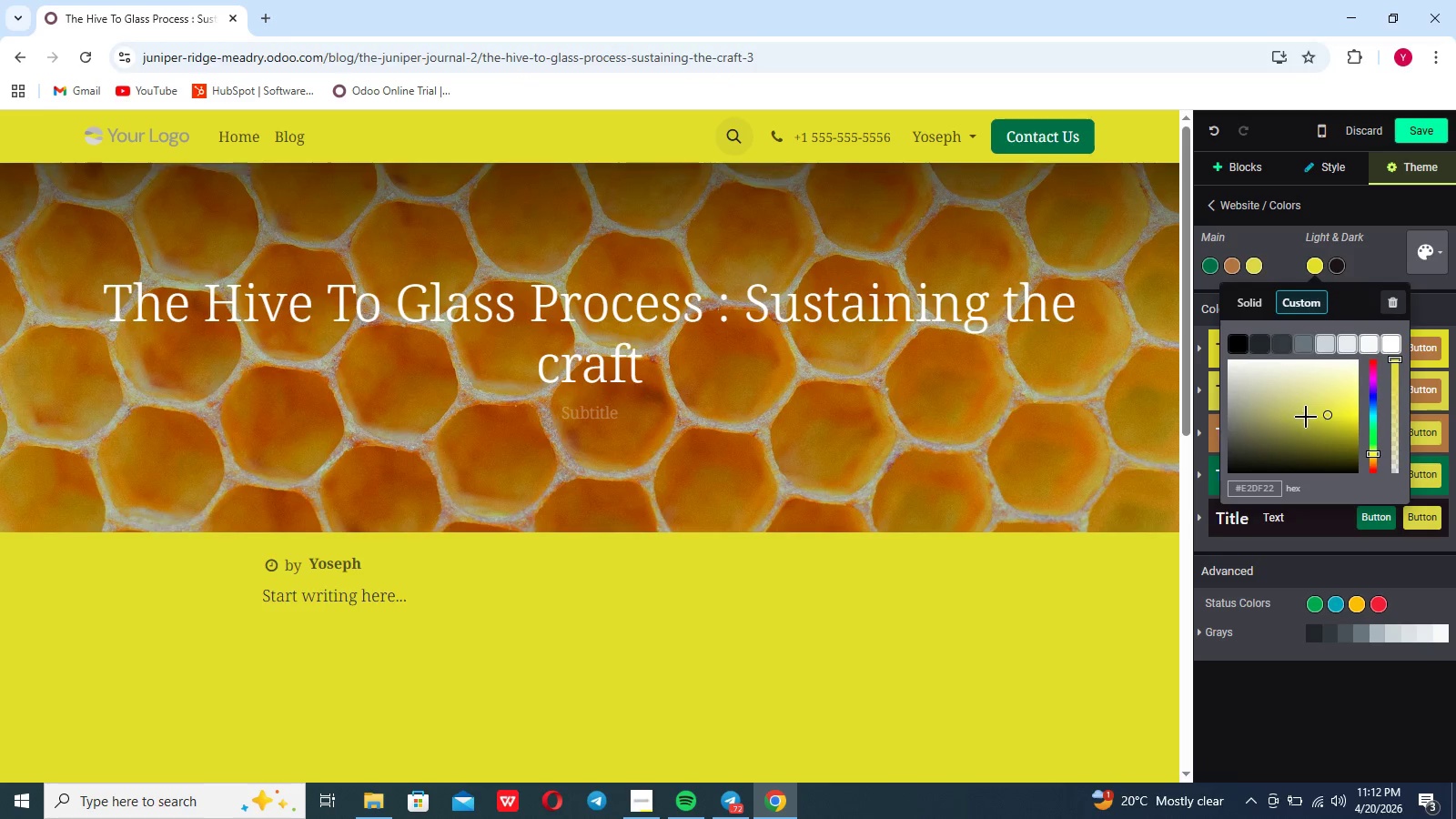 
left_click_drag(start_coordinate=[1325, 413], to_coordinate=[1297, 405])
 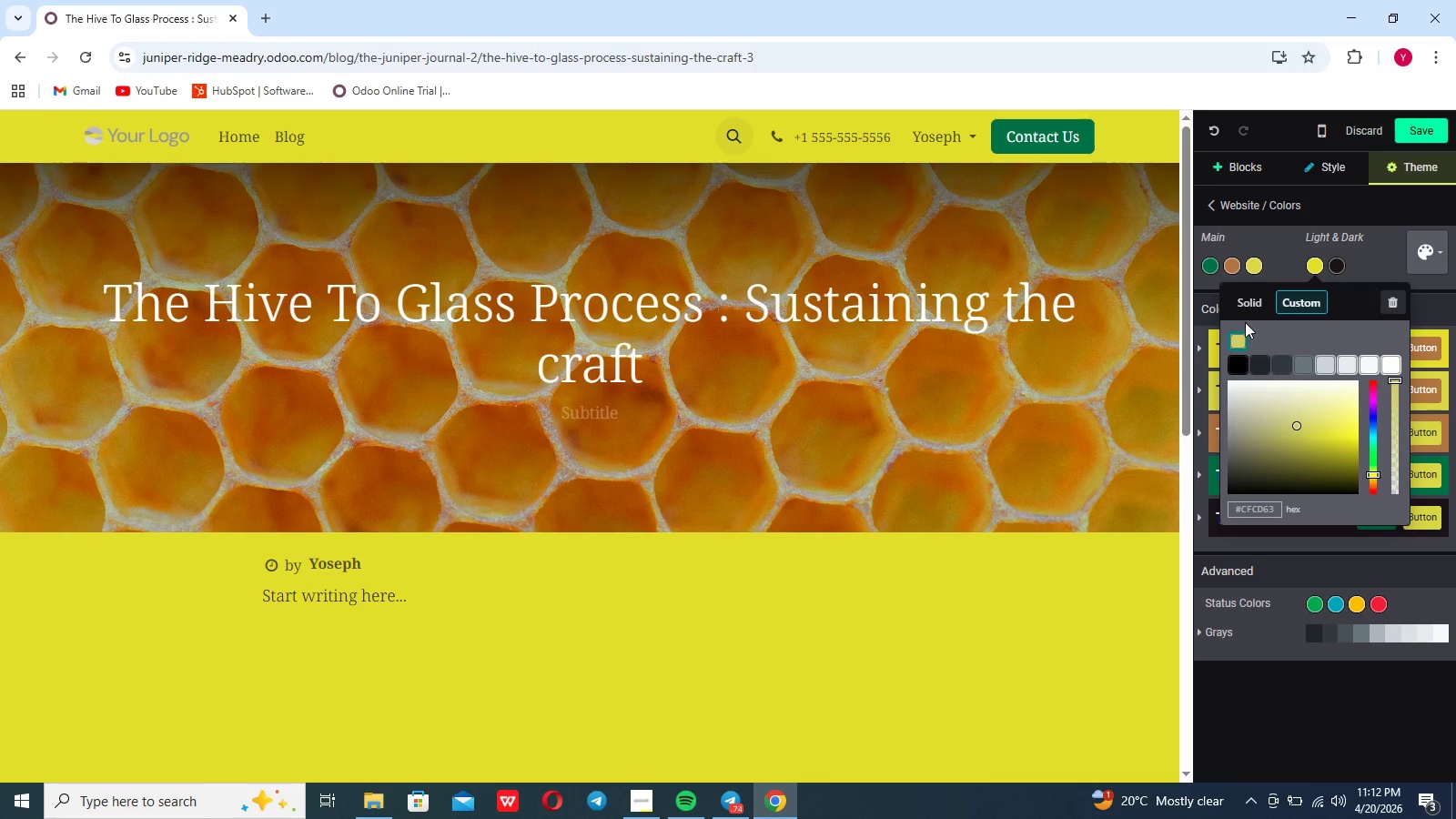 
left_click([1239, 335])
 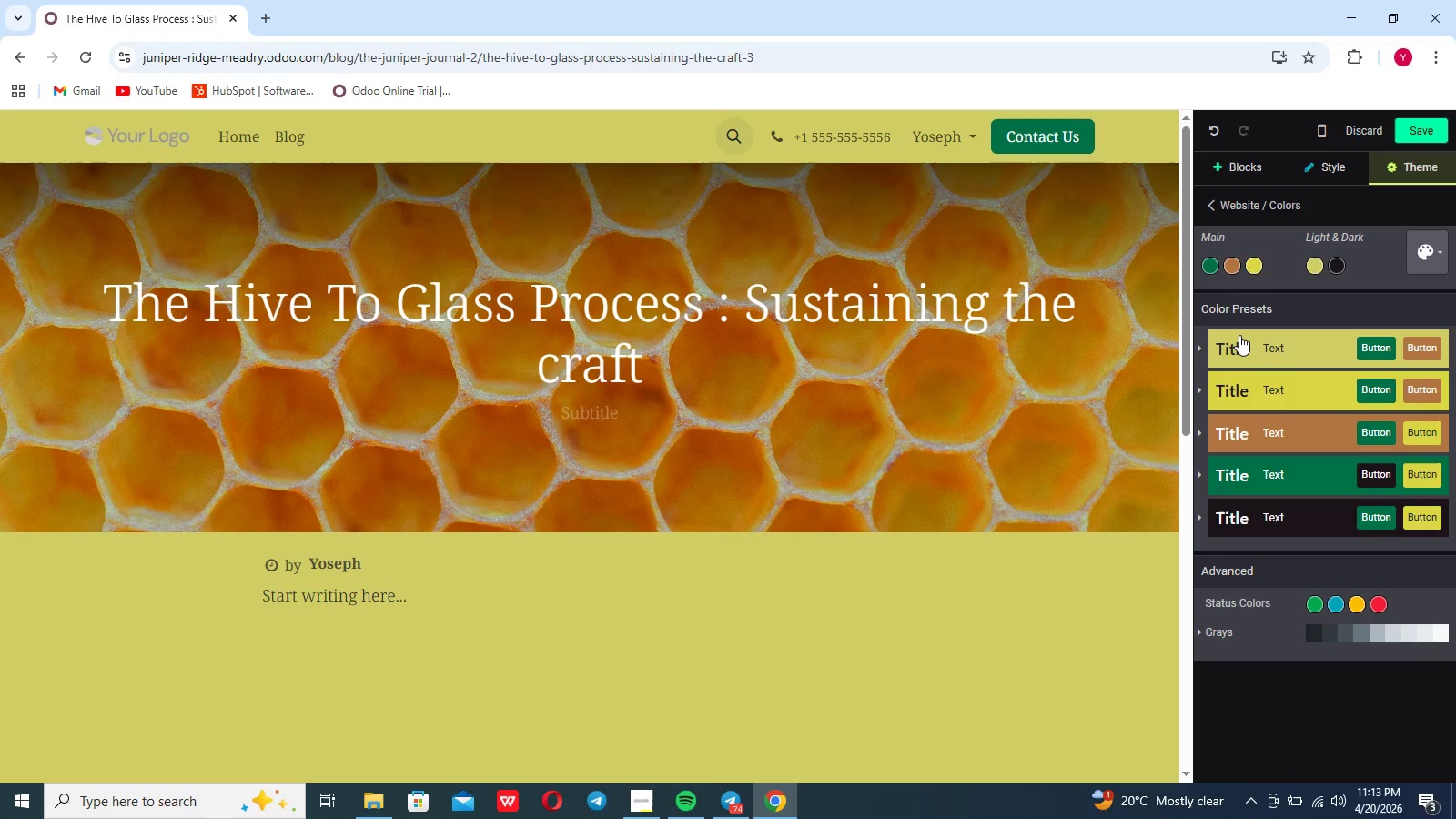 
wait(8.83)
 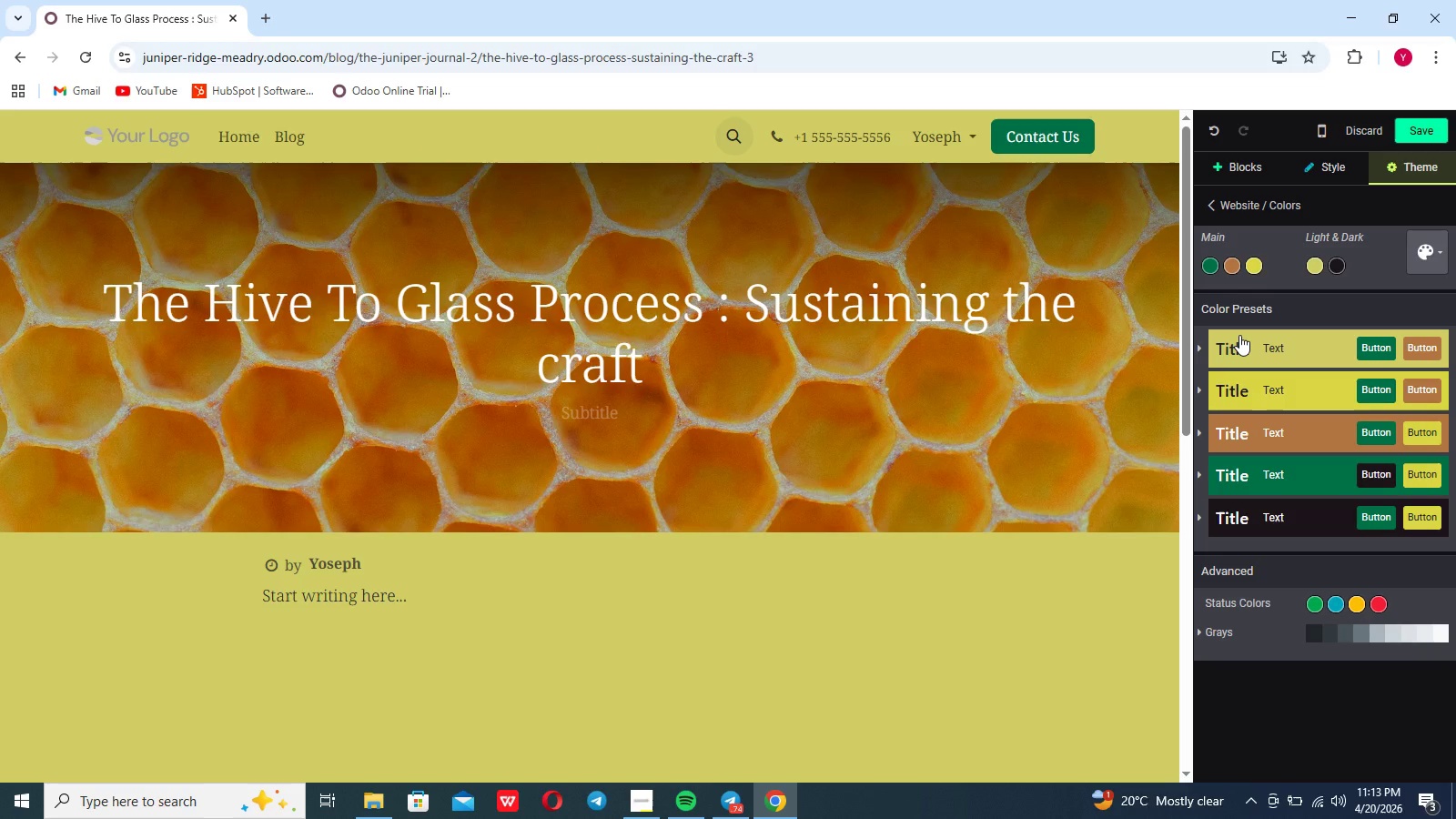 
left_click([1316, 263])
 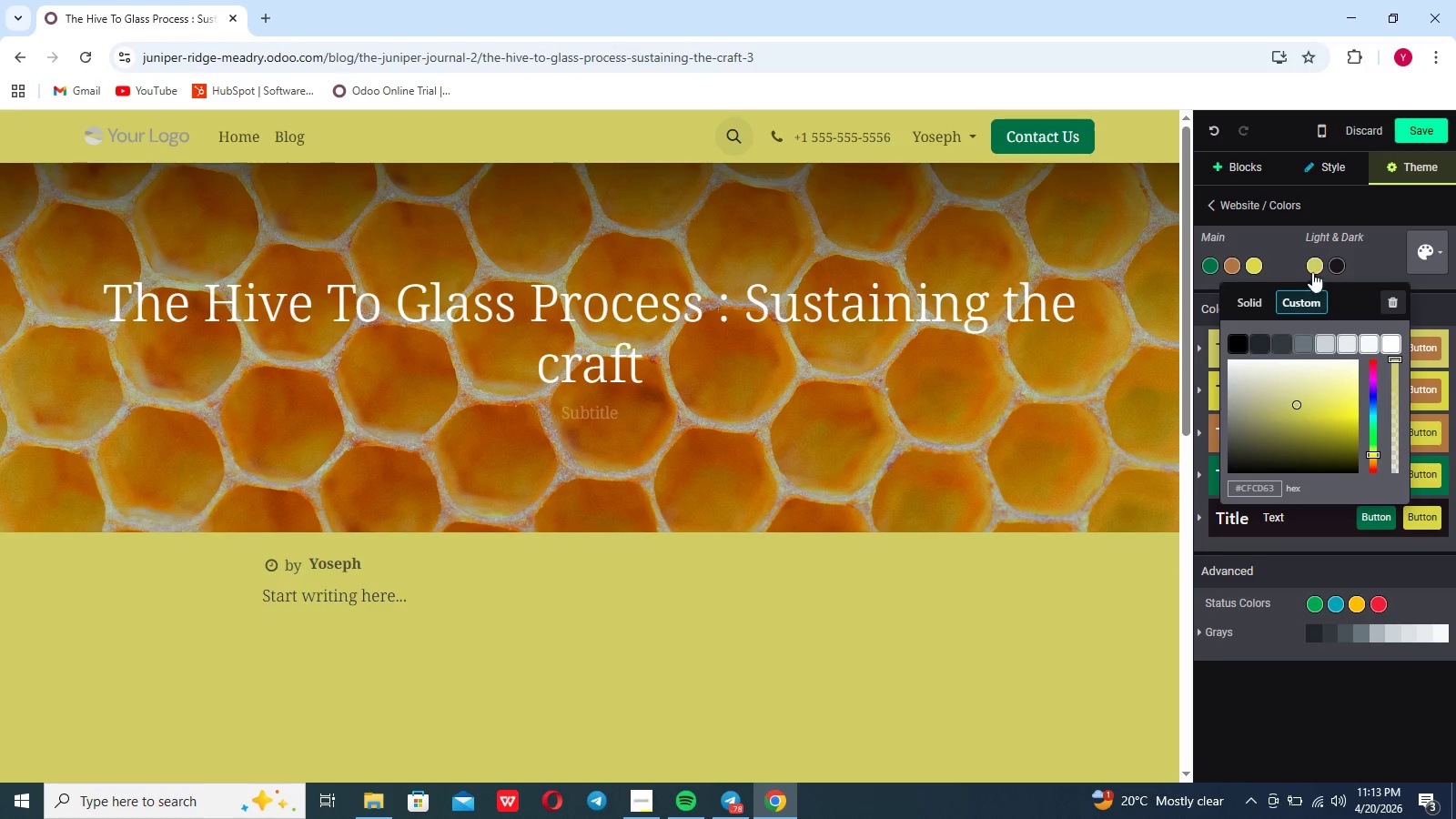 
left_click([1332, 264])
 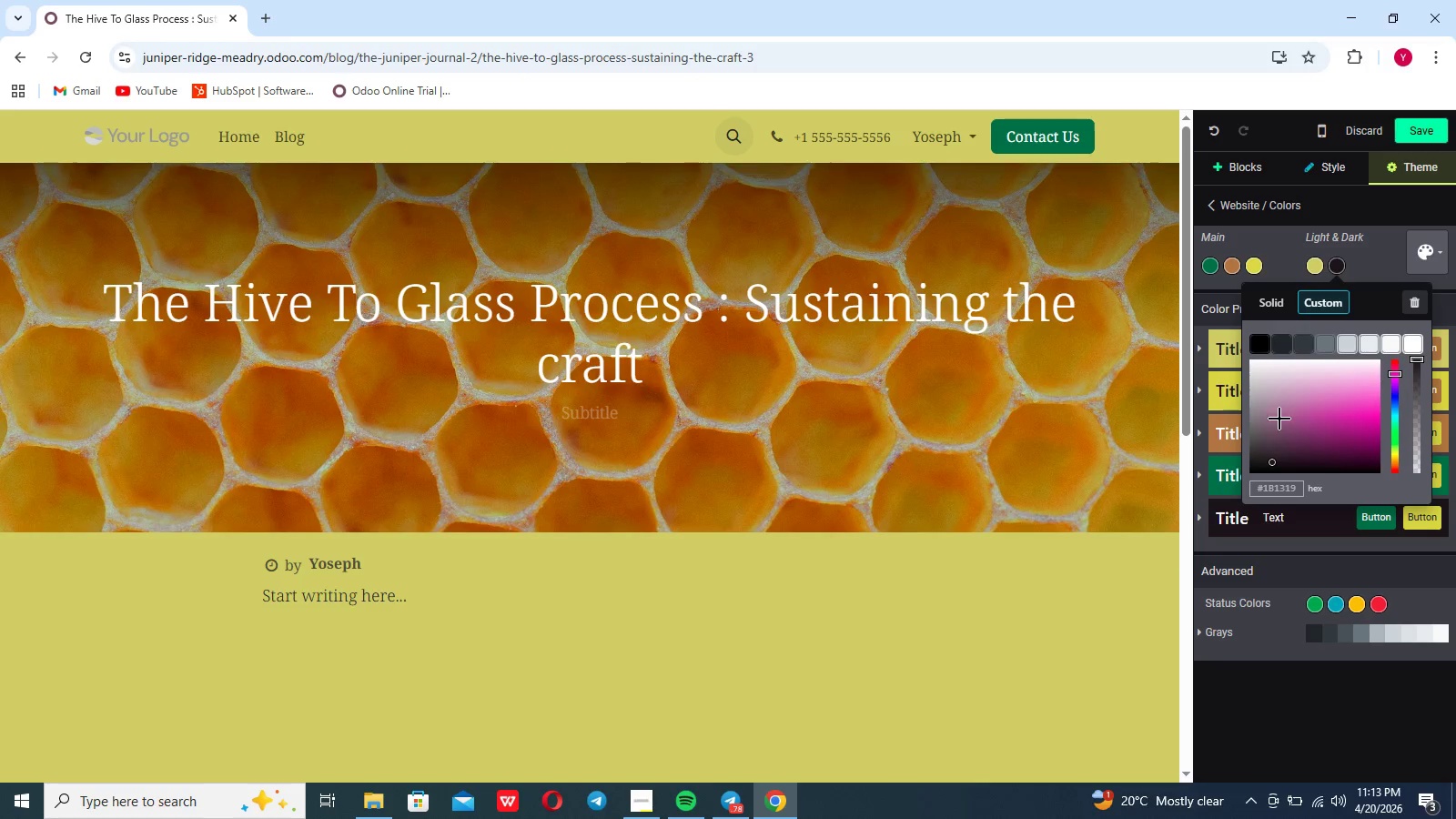 
left_click([1314, 262])
 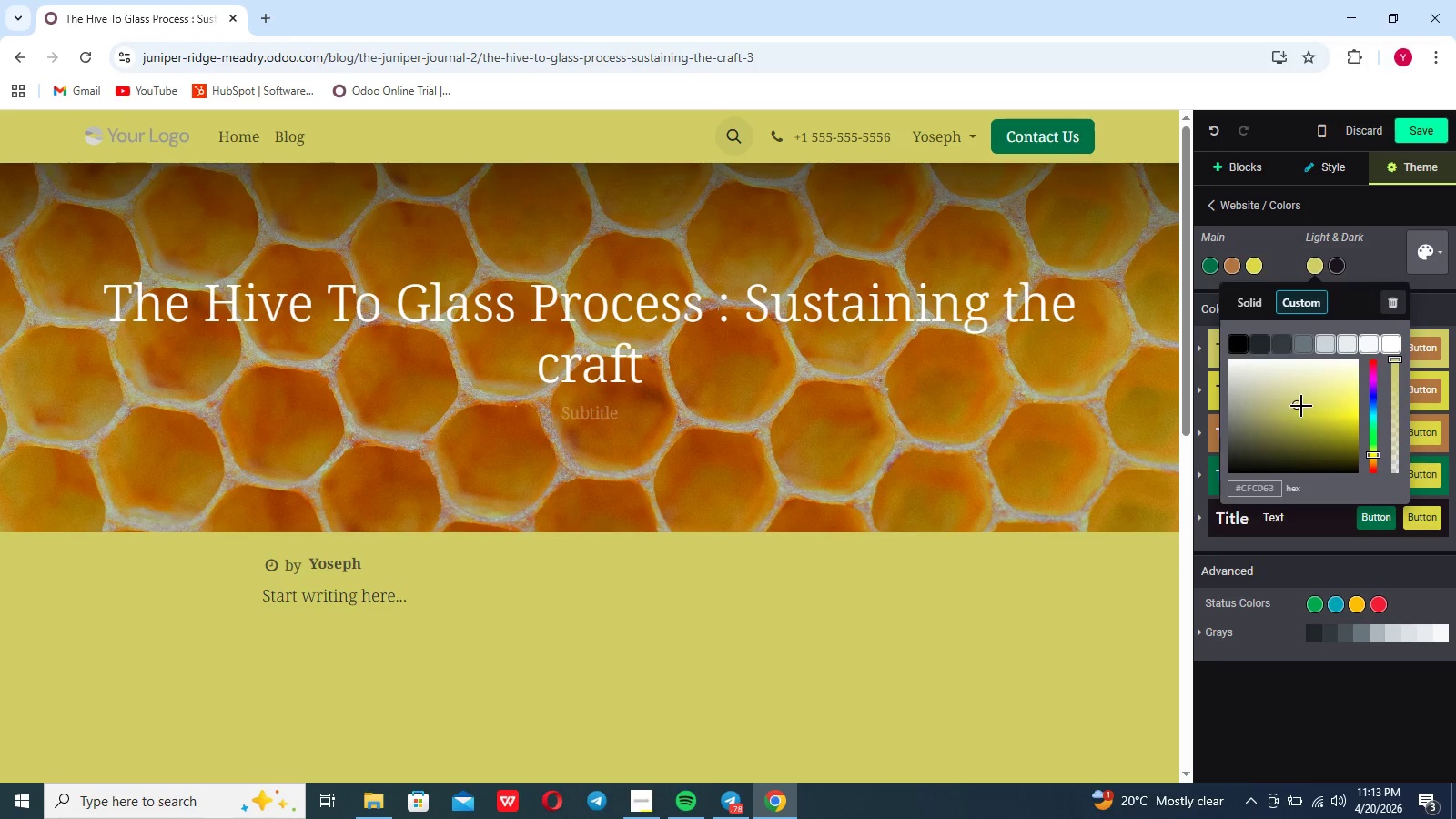 
left_click_drag(start_coordinate=[1301, 407], to_coordinate=[1299, 420])
 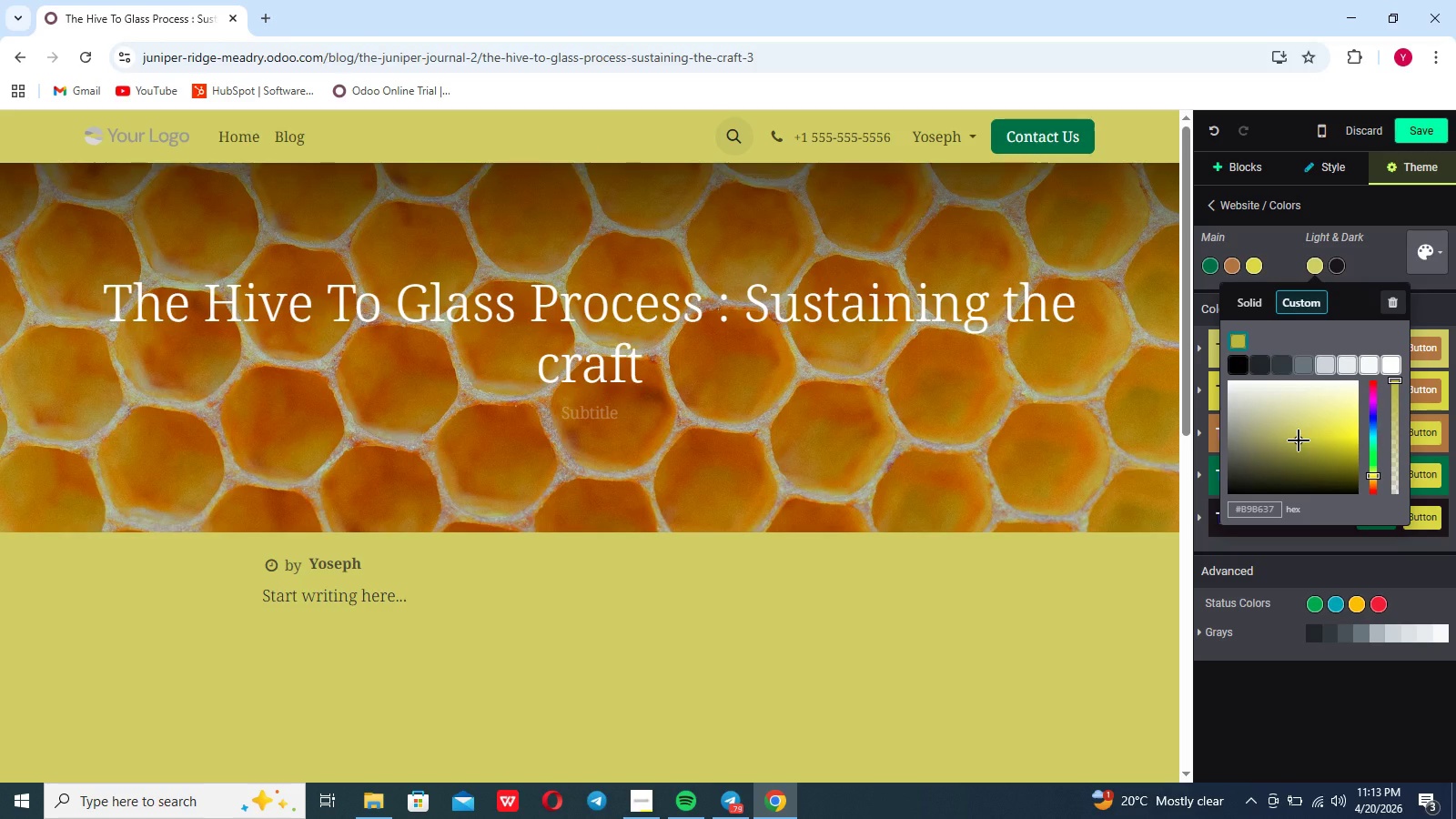 
left_click_drag(start_coordinate=[1299, 440], to_coordinate=[1315, 436])
 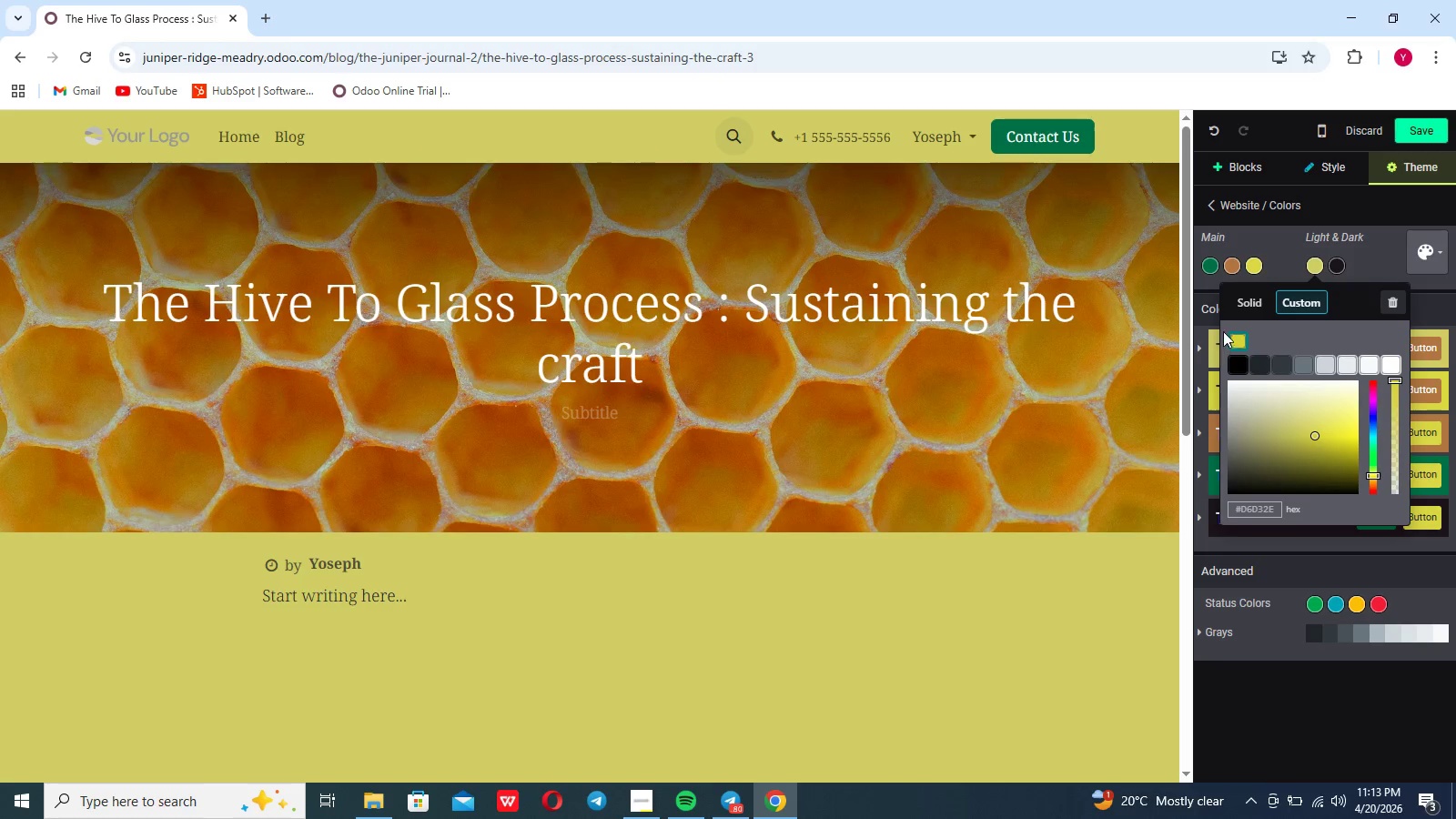 
left_click([1233, 334])
 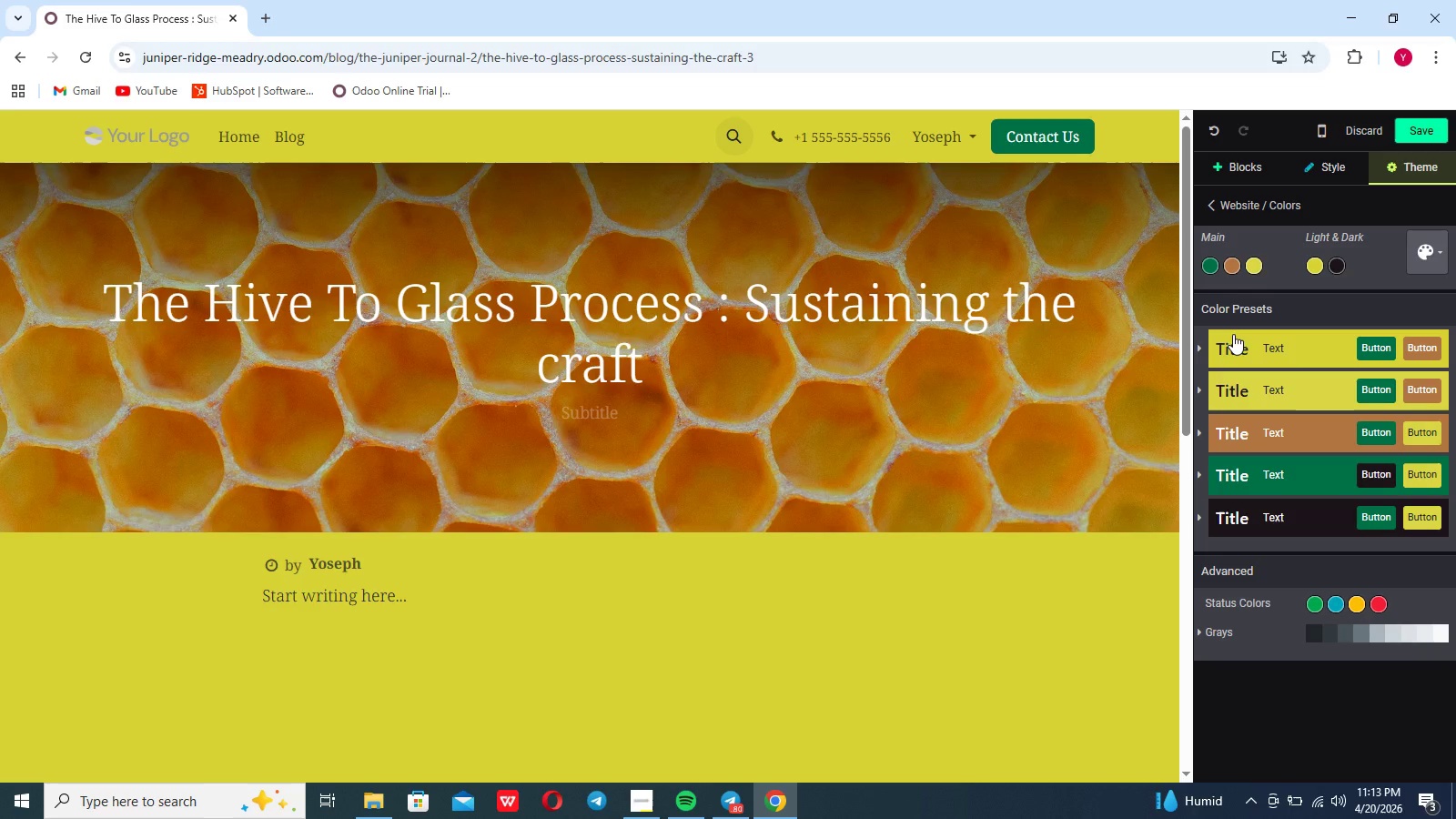 
left_click([1314, 269])
 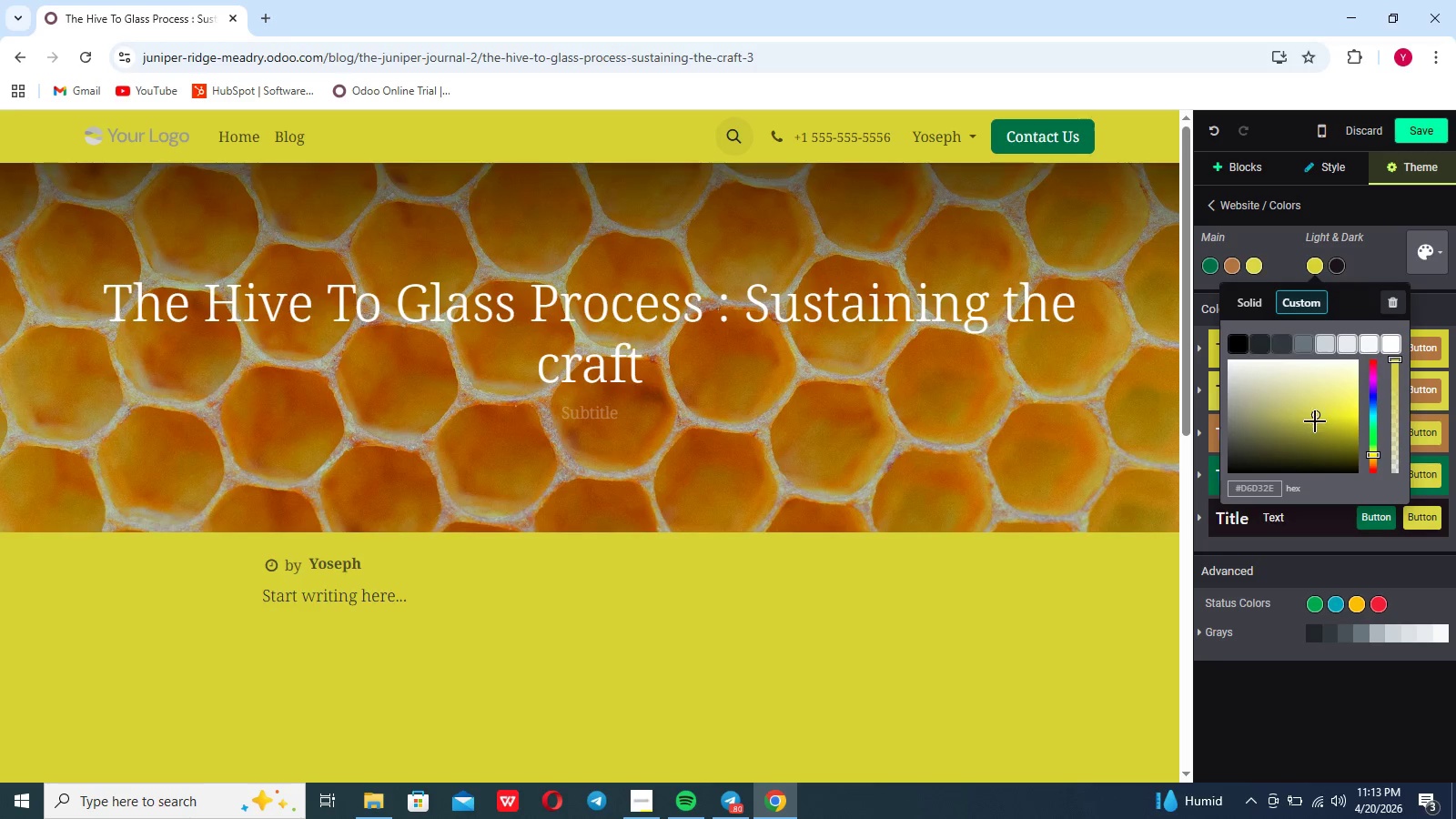 
left_click_drag(start_coordinate=[1315, 416], to_coordinate=[1311, 421])
 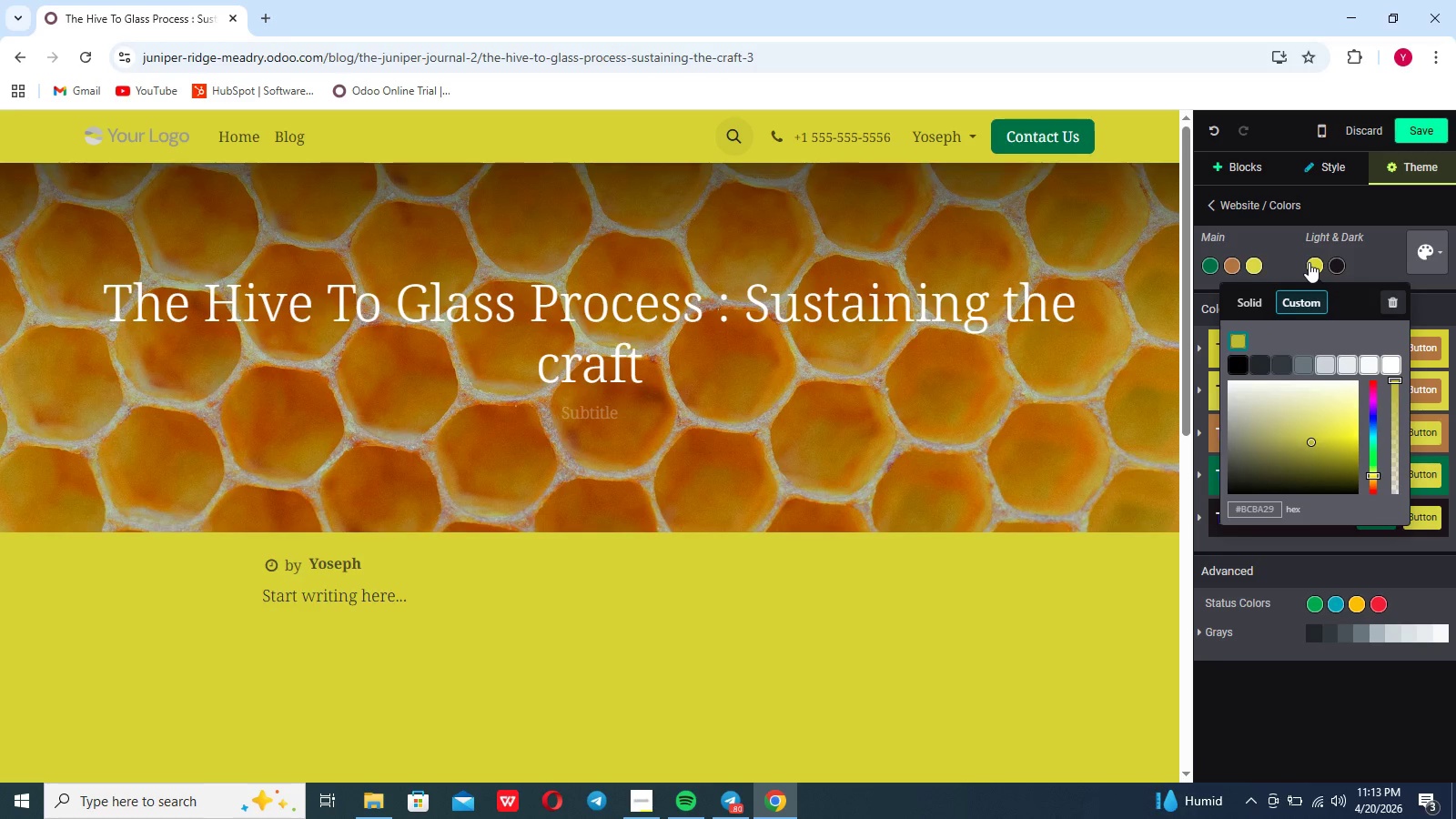 
left_click([1309, 262])
 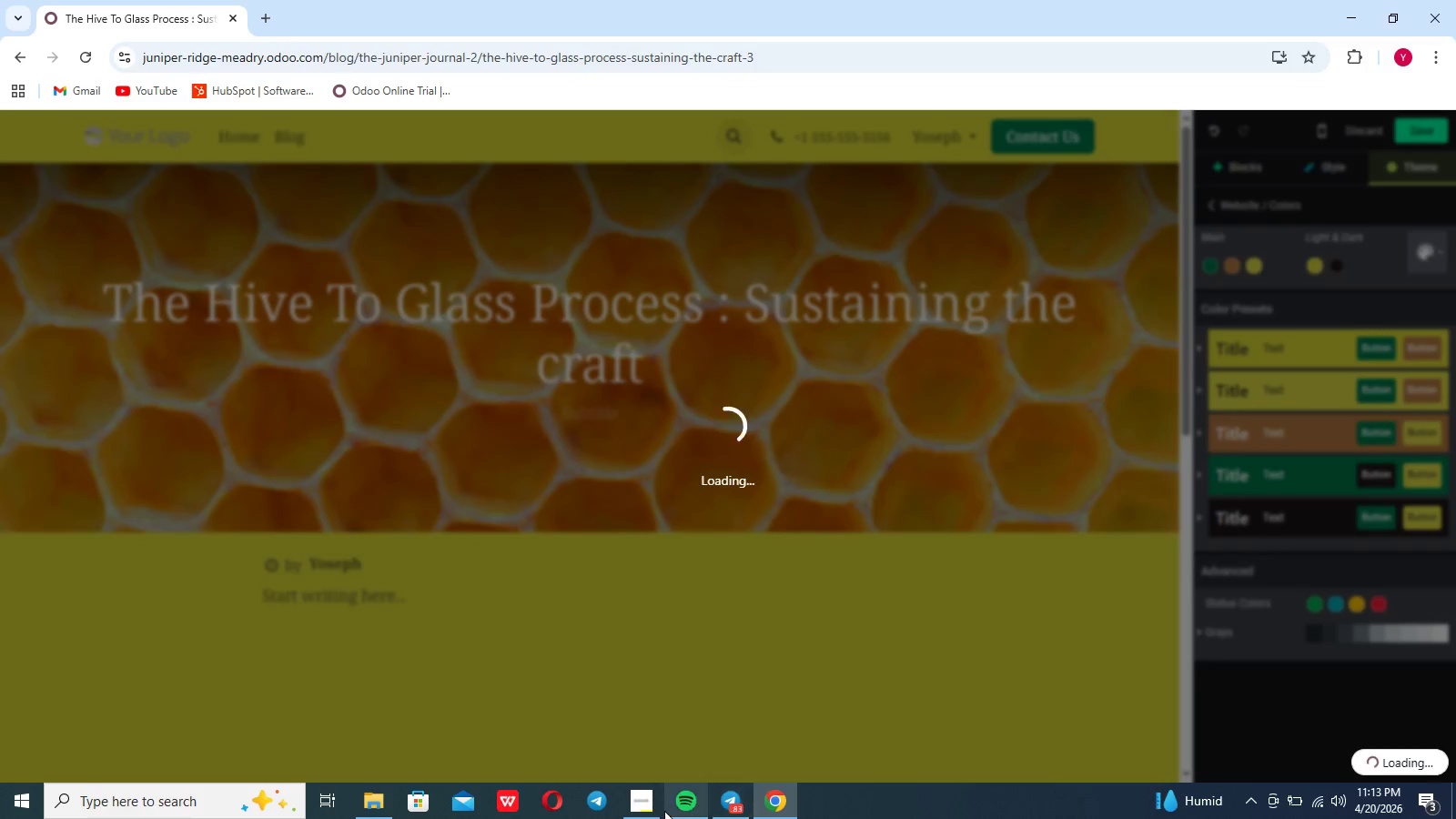 
wait(22.06)
 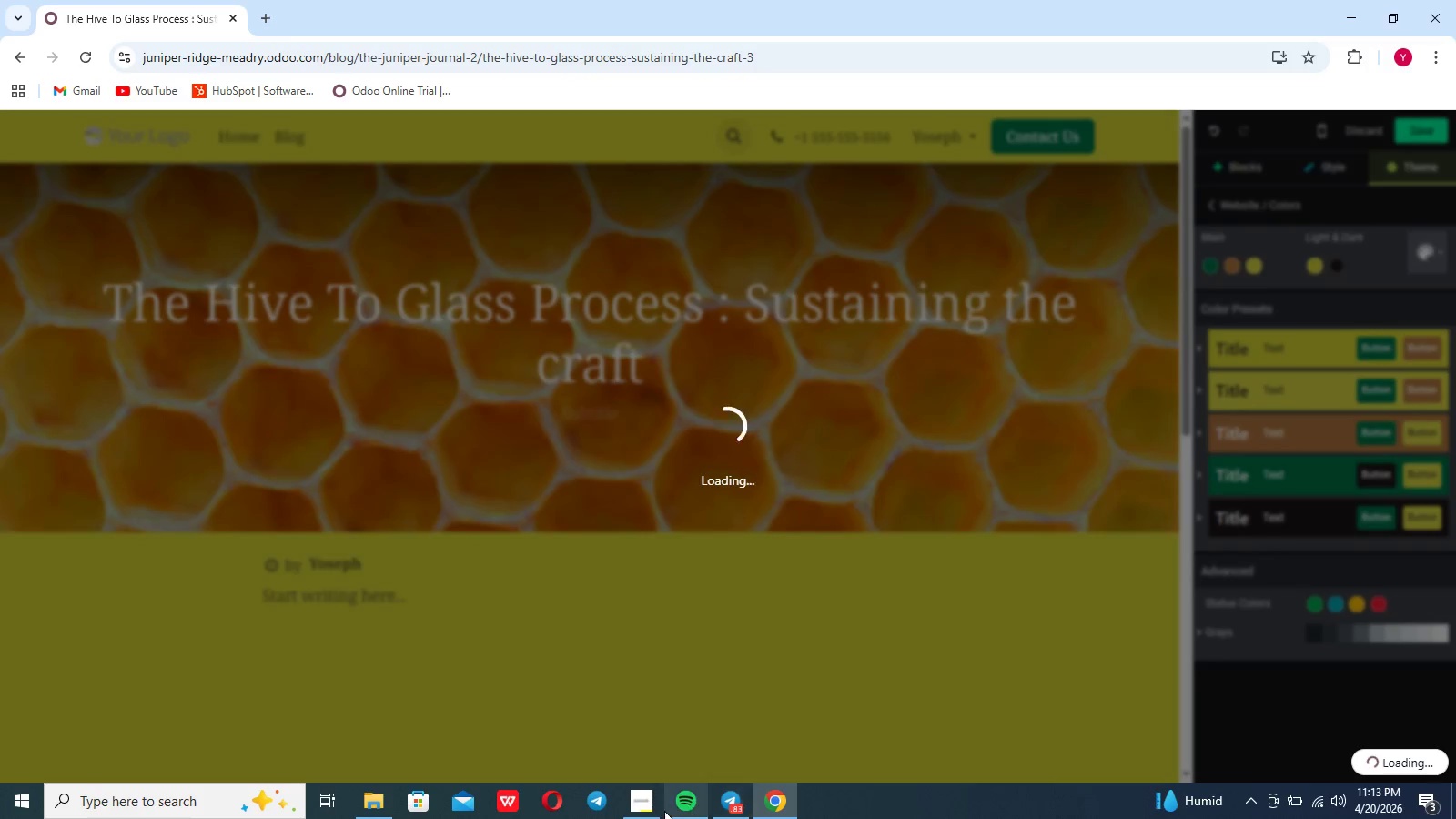 
left_click([872, 652])
 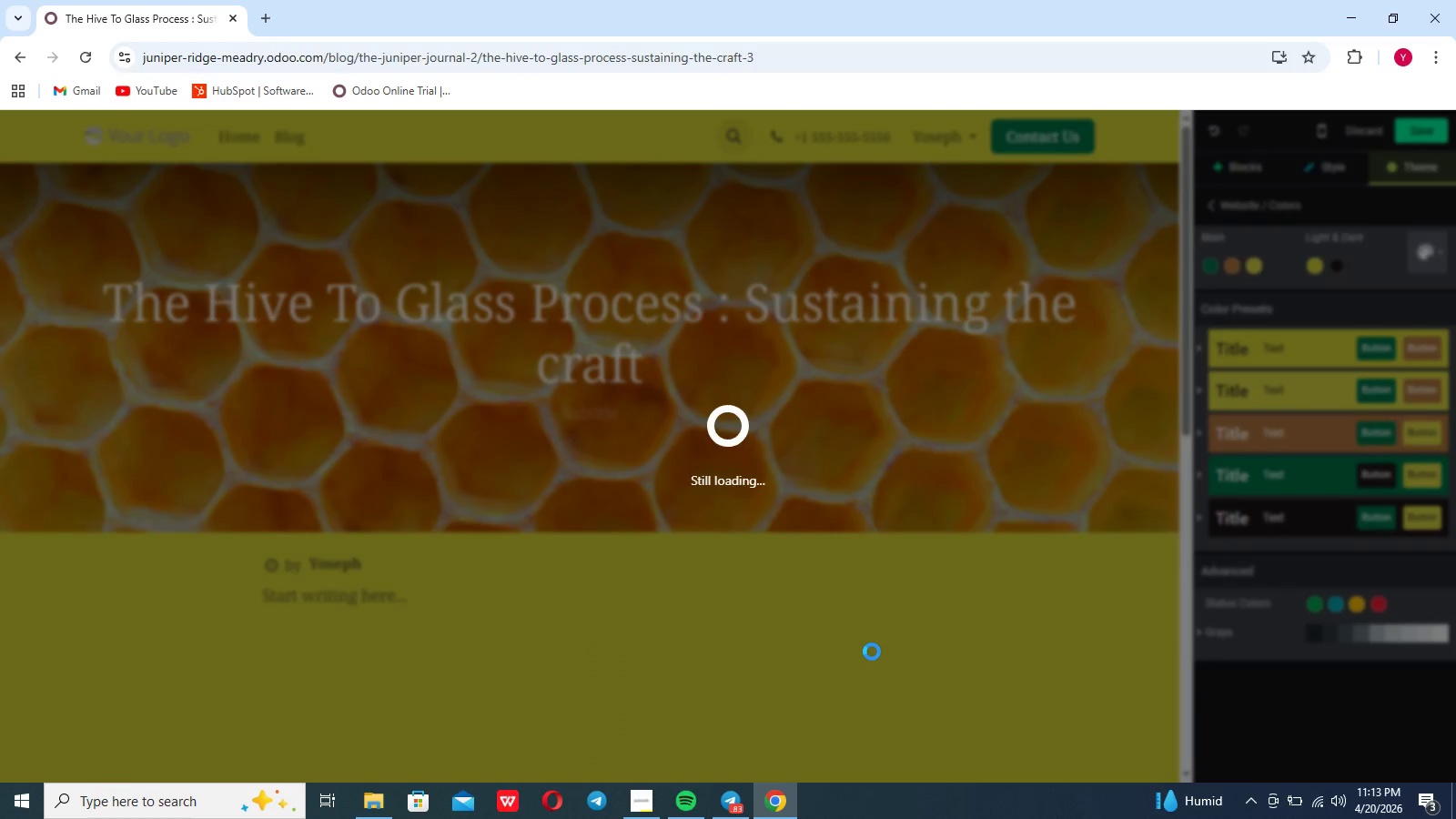 
left_click([891, 614])
 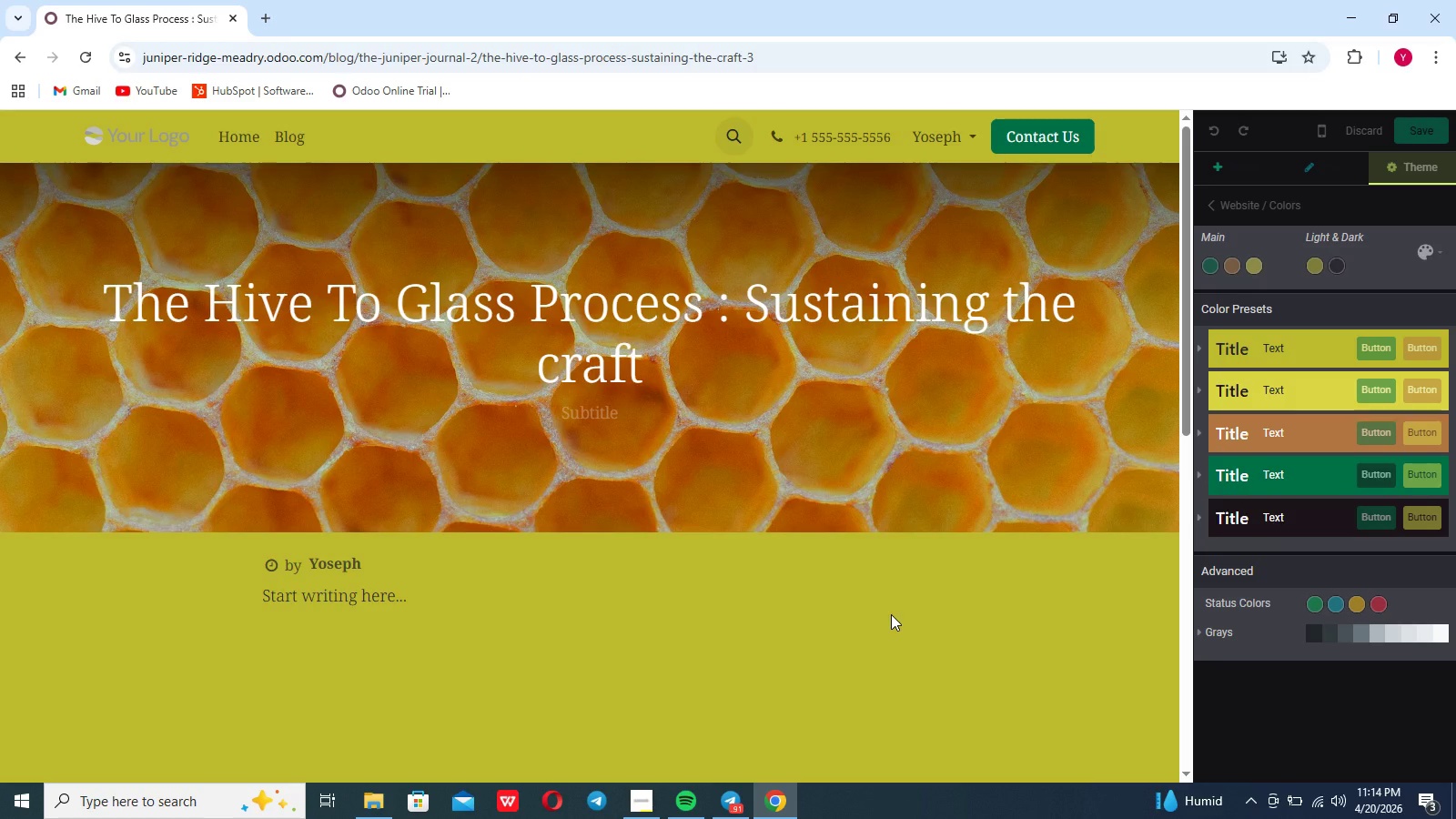 
wait(29.7)
 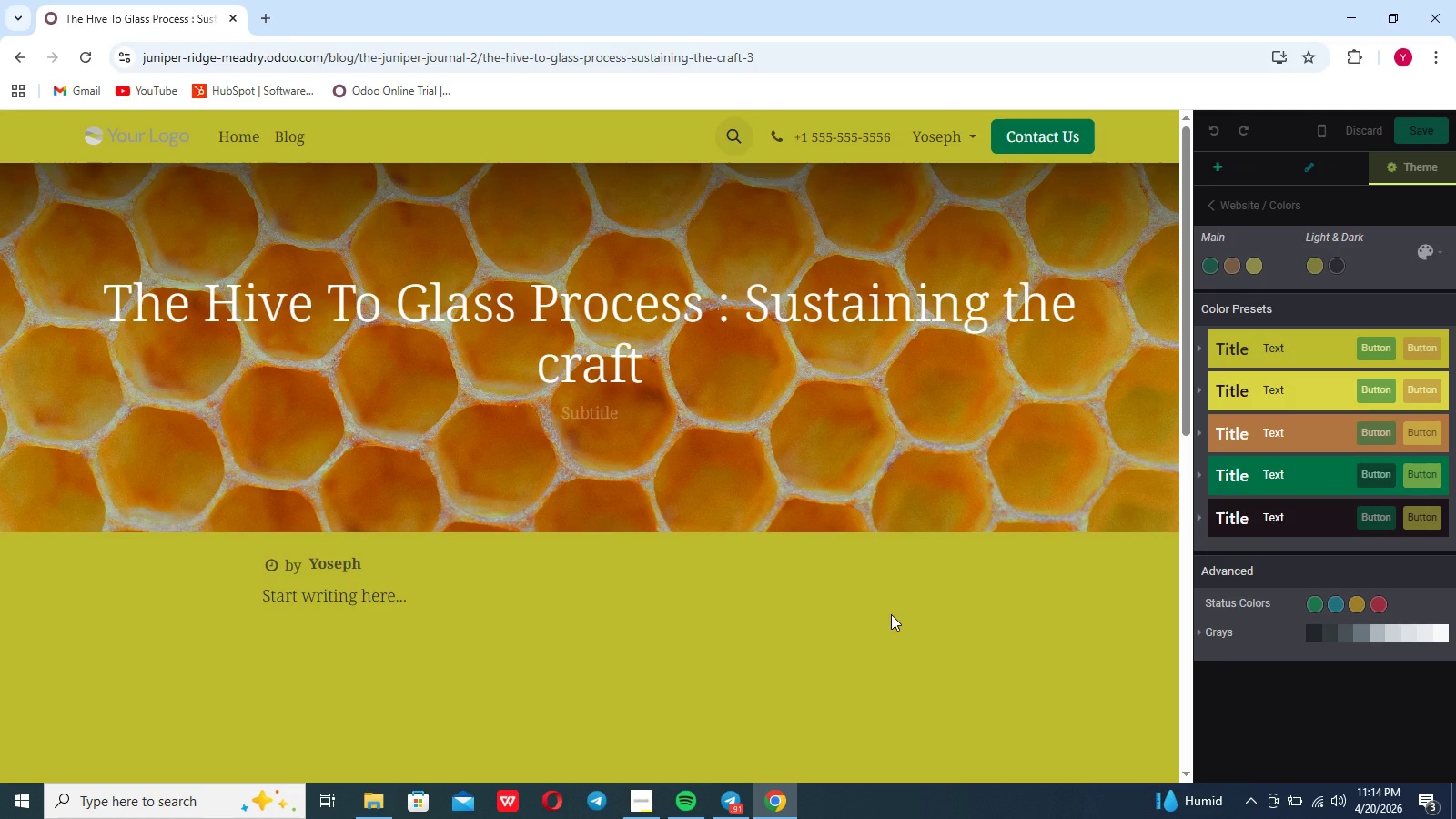 
left_click([1262, 289])
 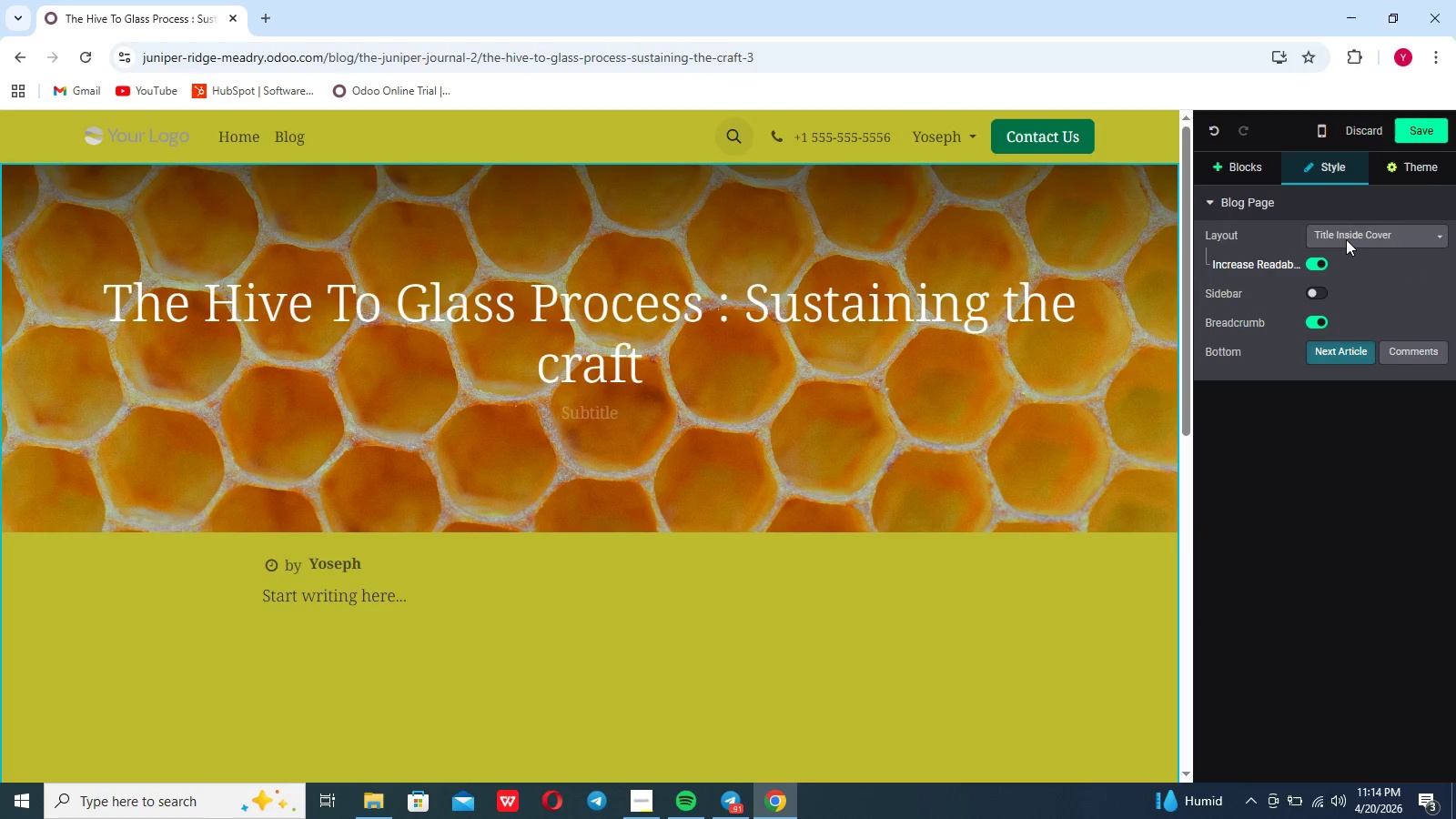 
left_click([1392, 178])
 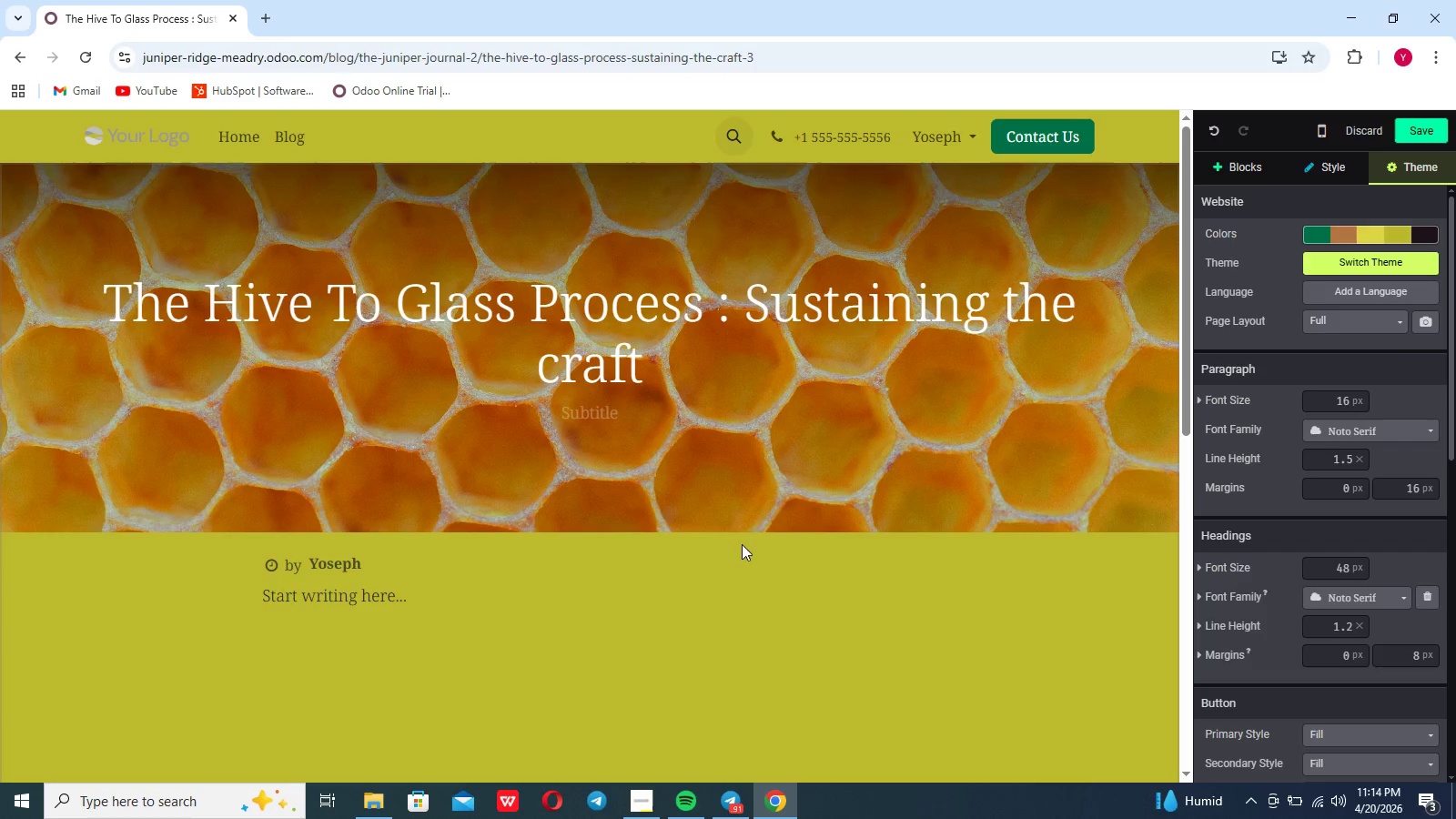 
wait(10.02)
 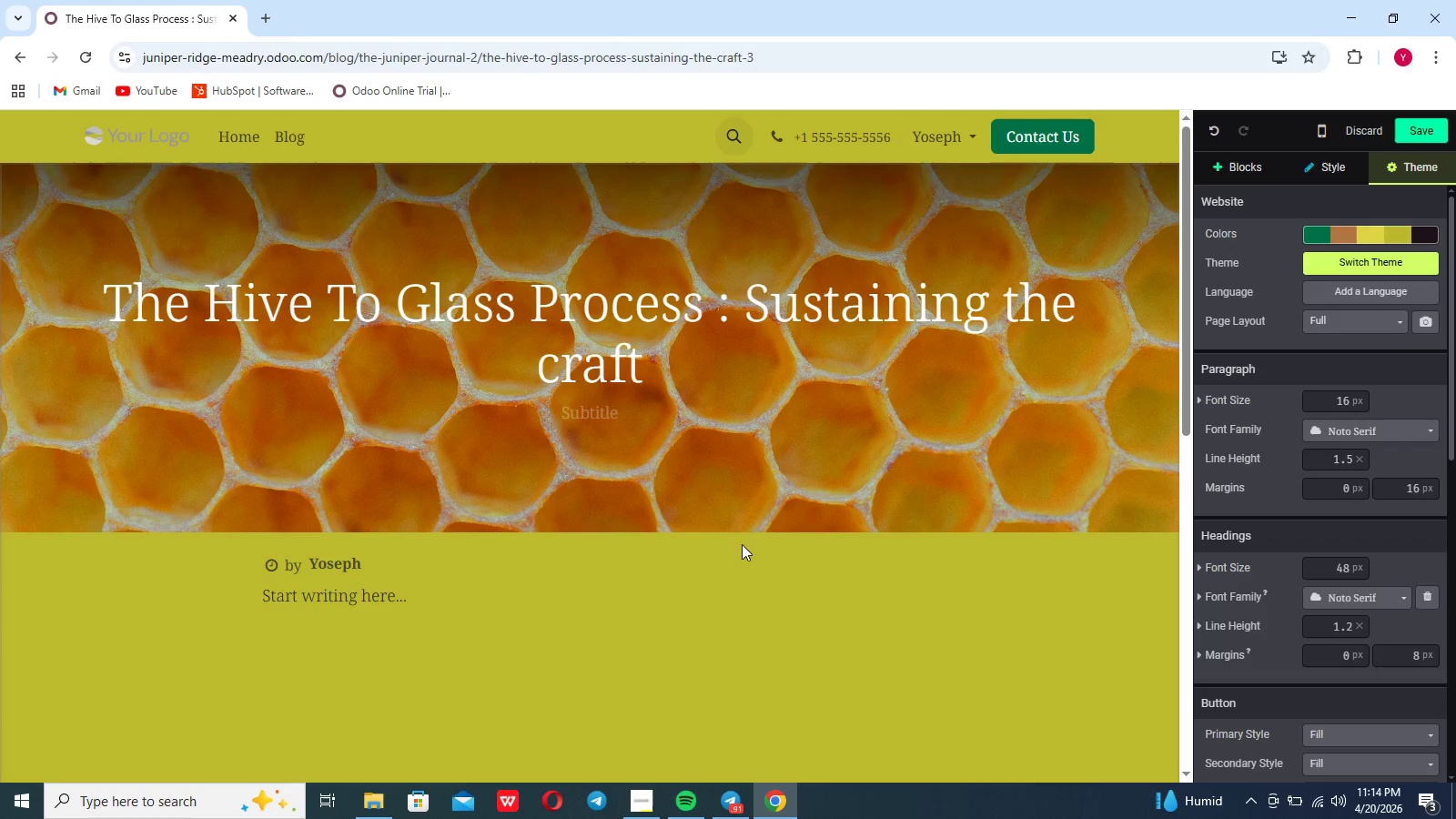 
left_click([1394, 166])
 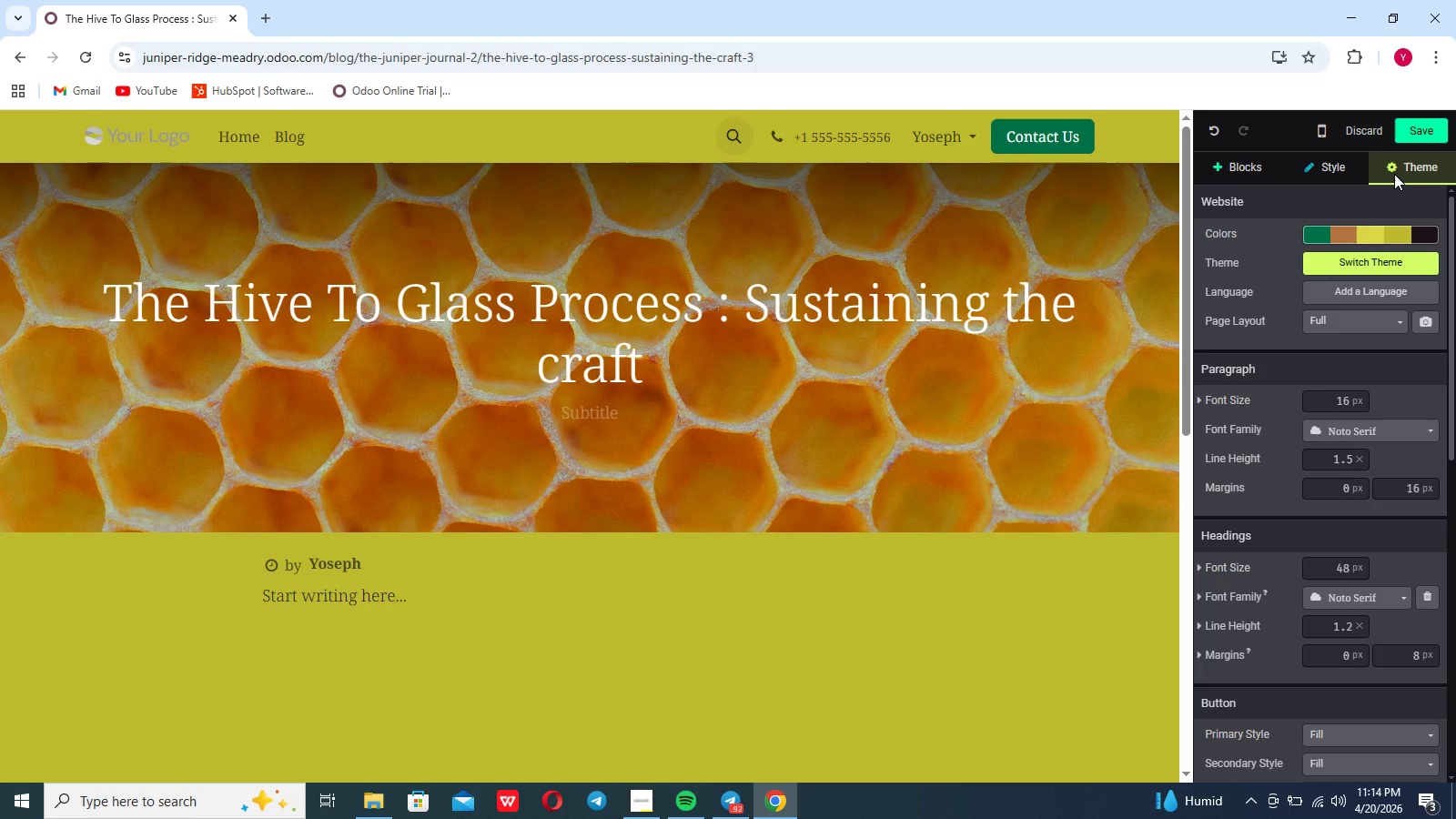 
left_click([1394, 174])
 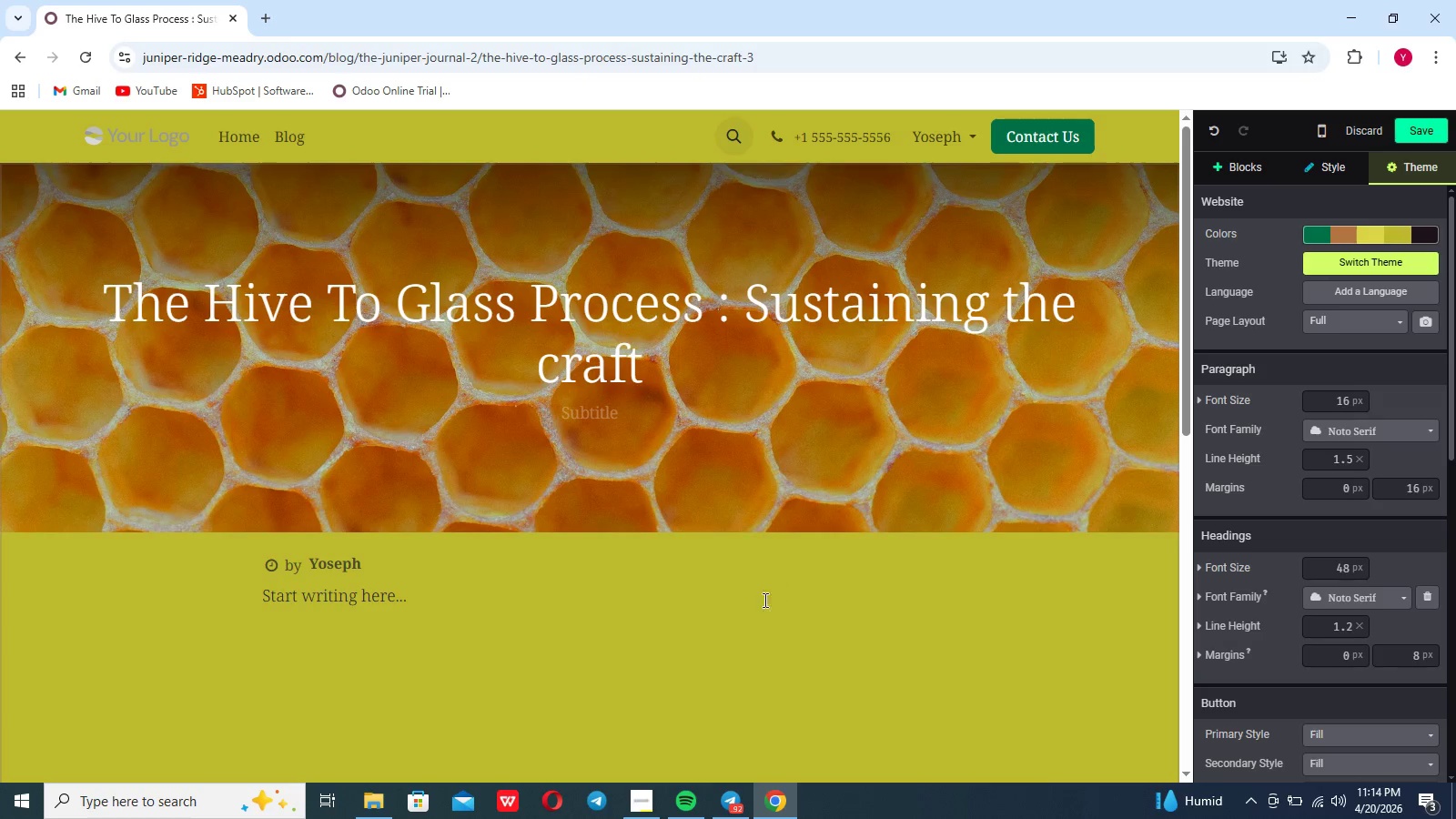 
left_click([751, 608])
 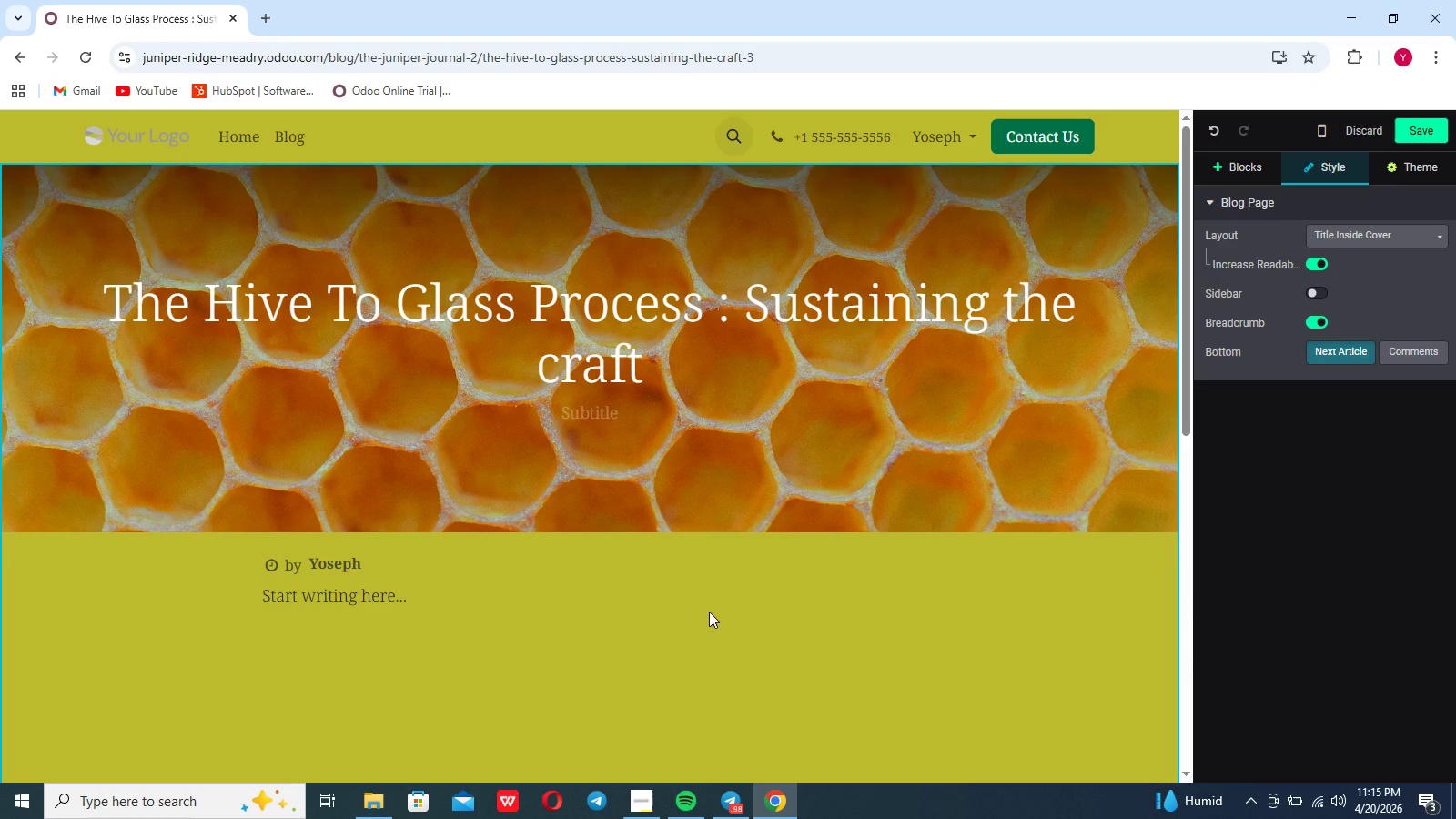 
wait(27.86)
 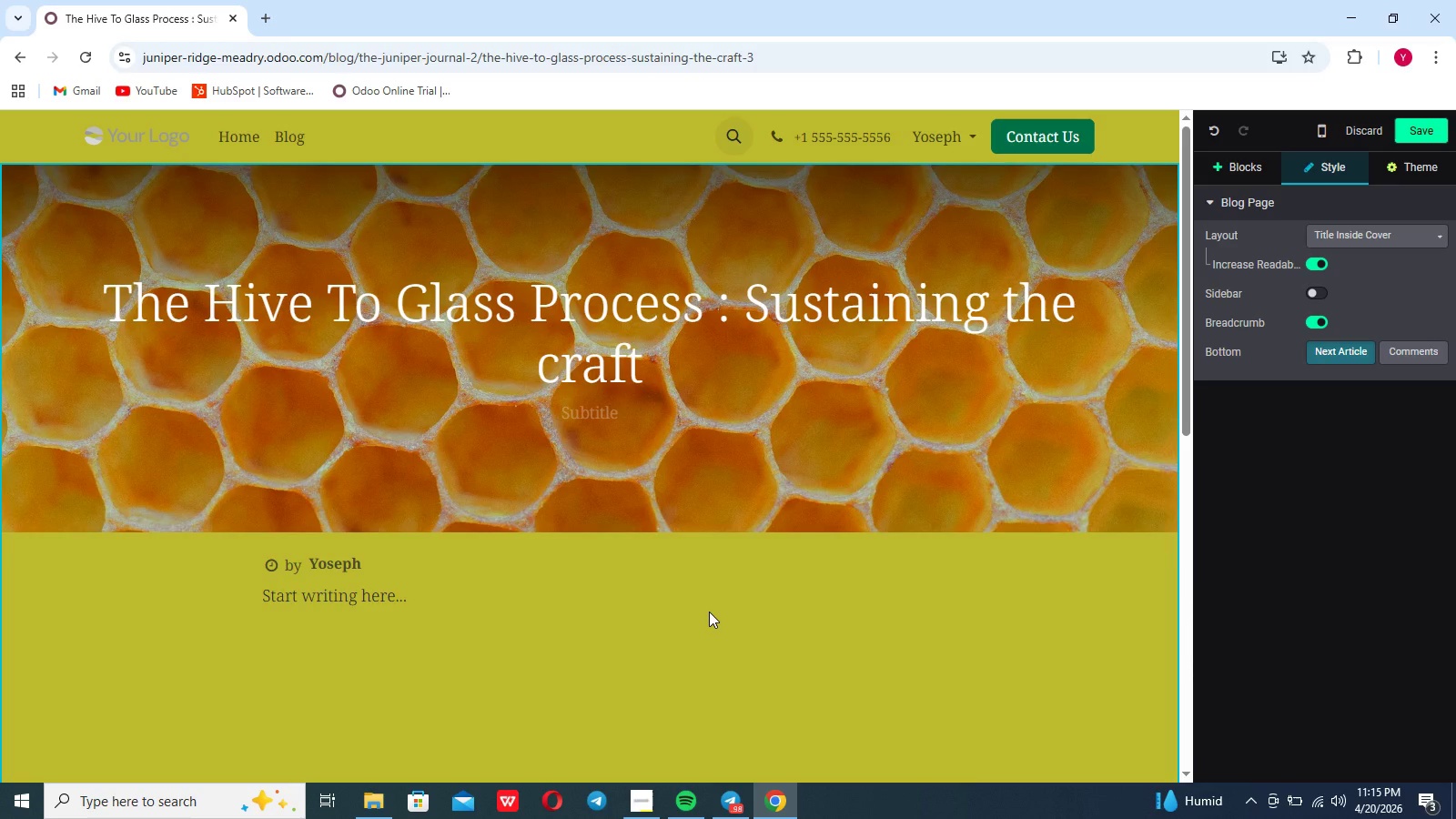 
key(Backspace)
key(Backspace)
key(Backspace)
key(Backspace)
key(Backspace)
key(Backspace)
key(Backspace)
key(Backspace)
key(Backspace)
type(Without Healthy Bees )
 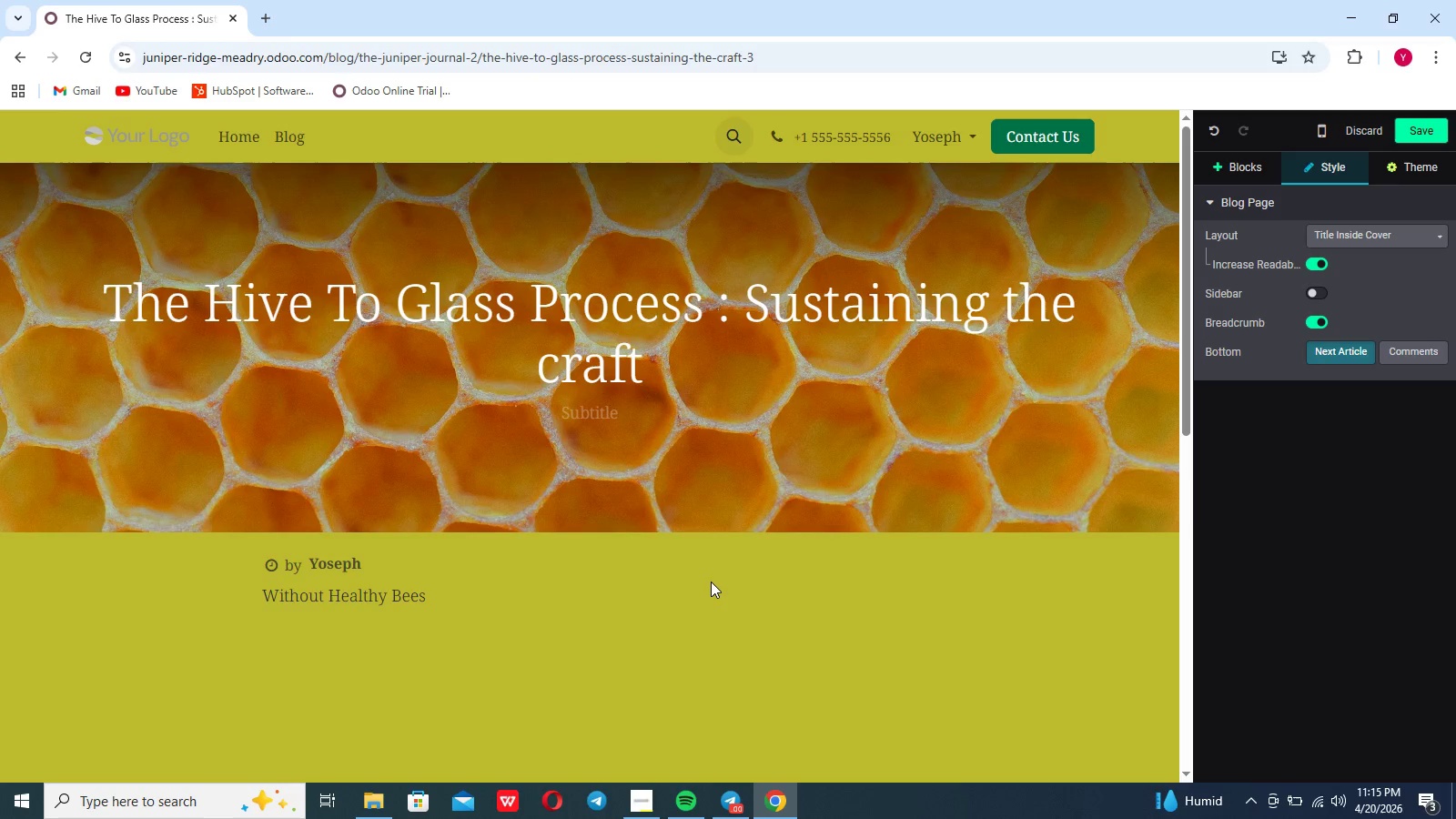 
type(, there,s)
key(Backspace)
key(Backspace)
type(;s )
key(Backspace)
key(Backspace)
key(Backspace)
type('s no craft mead. the )
 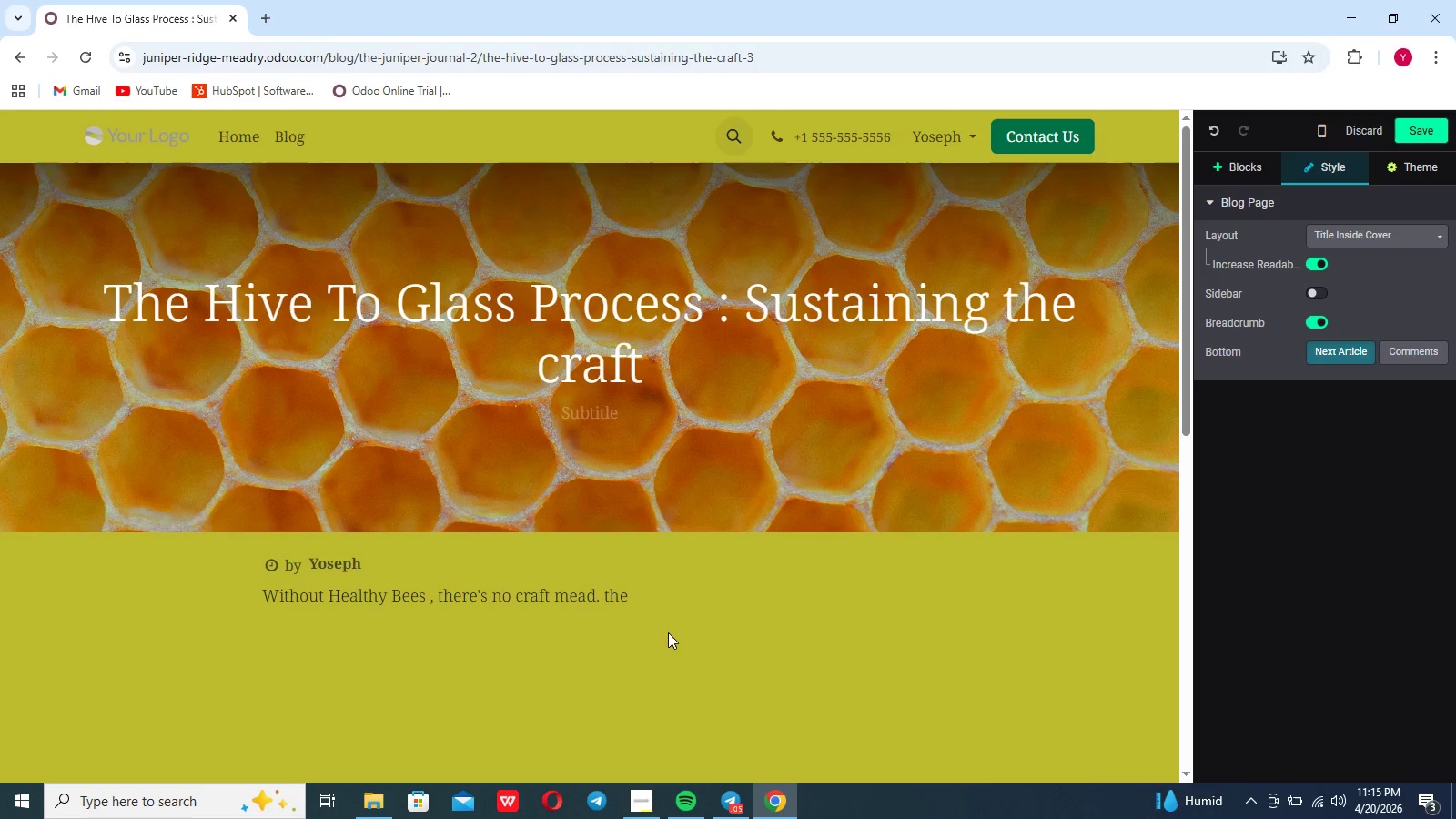 
wait(5.05)
 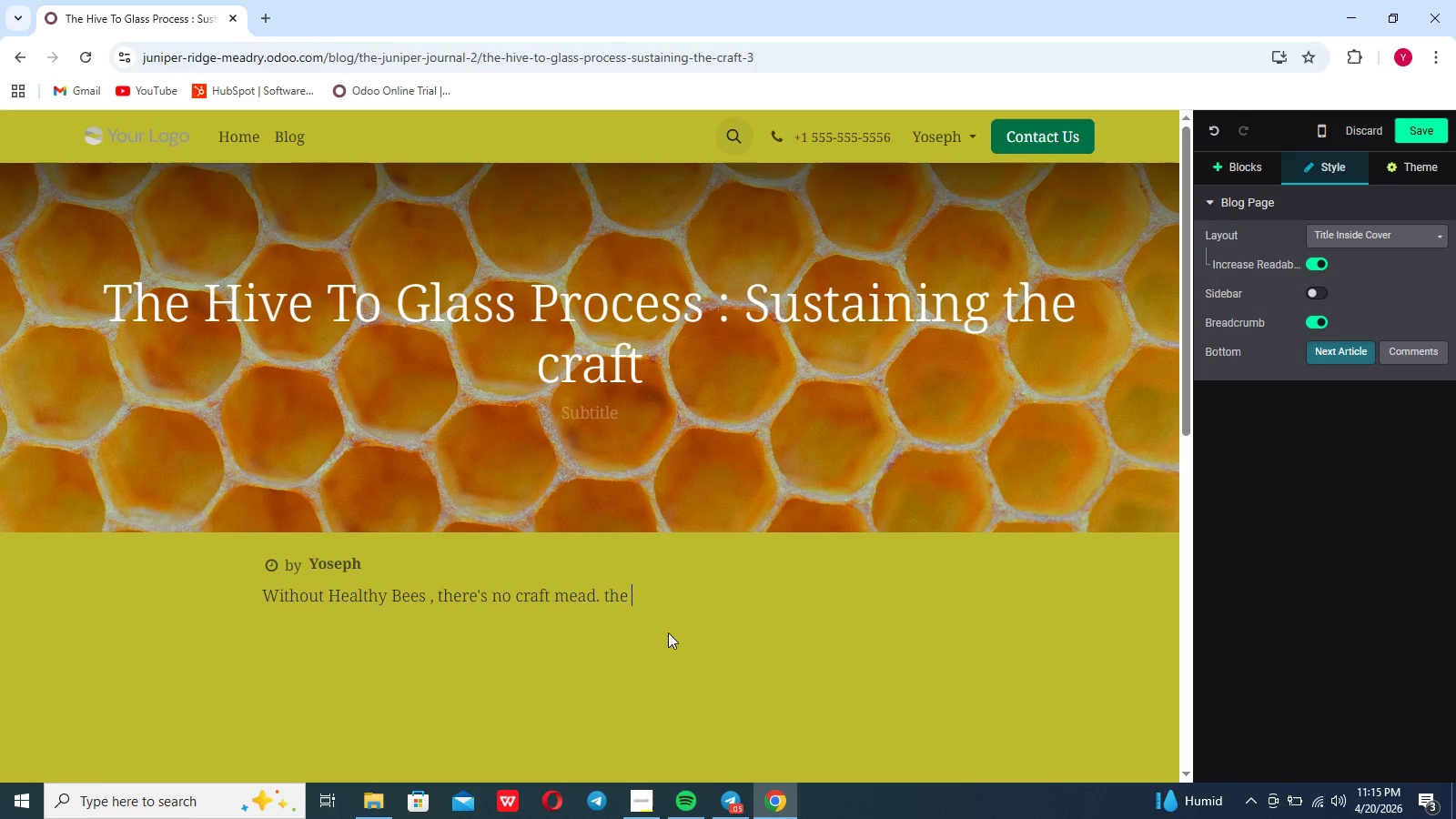 
key(Shift+Quote)
 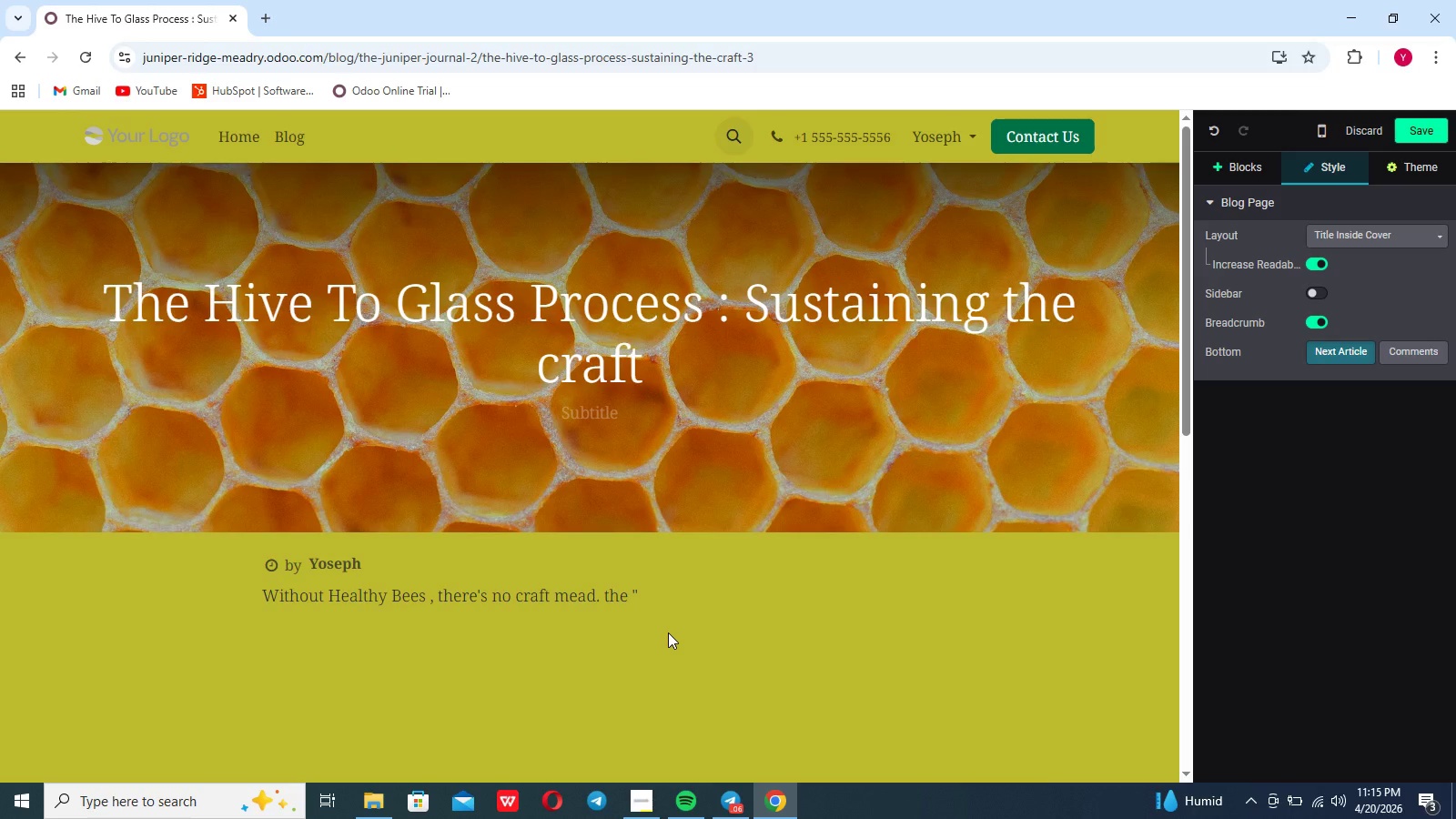 
wait(5.16)
 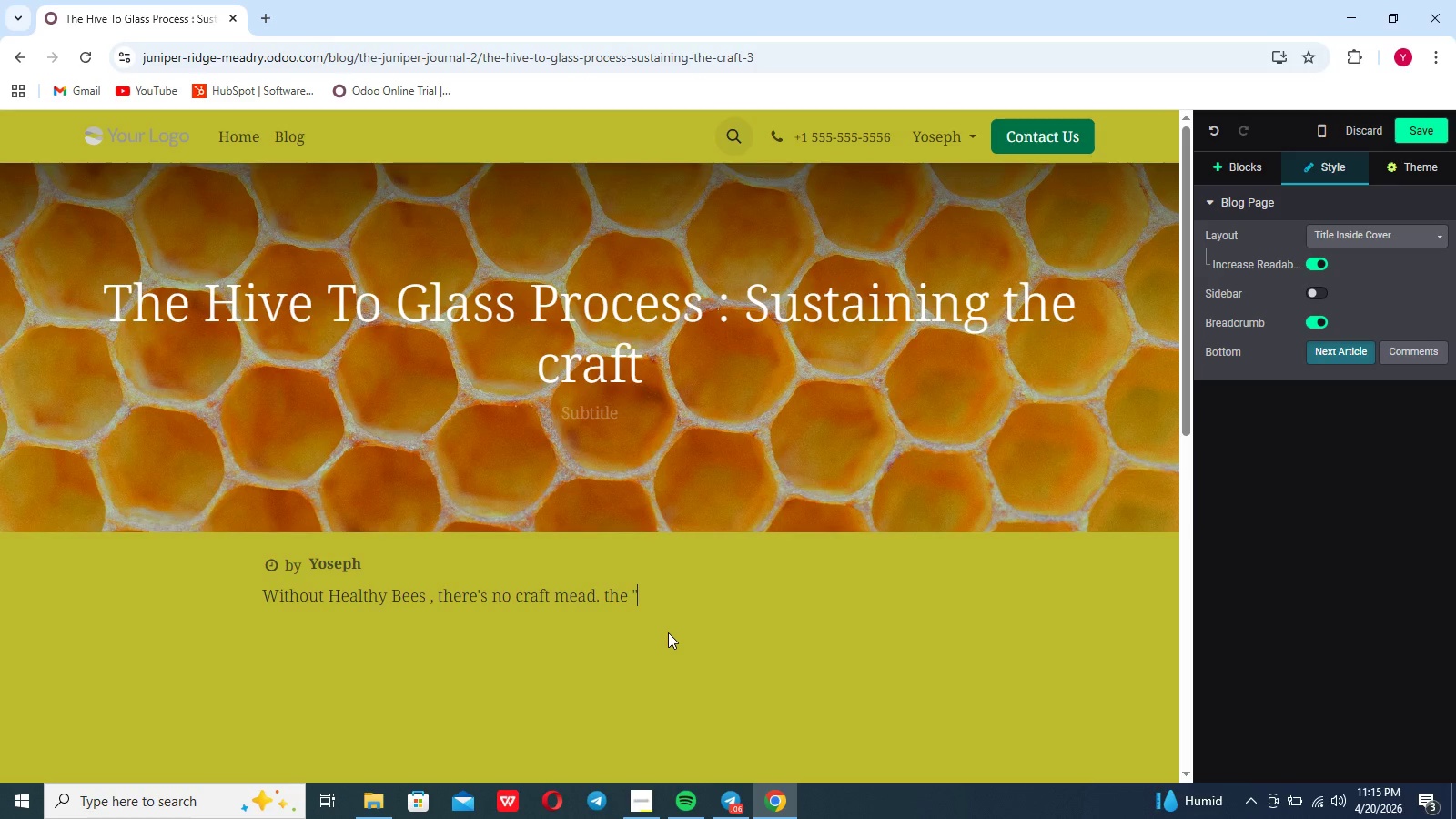 
key(Backspace)
type('hive to glass)
 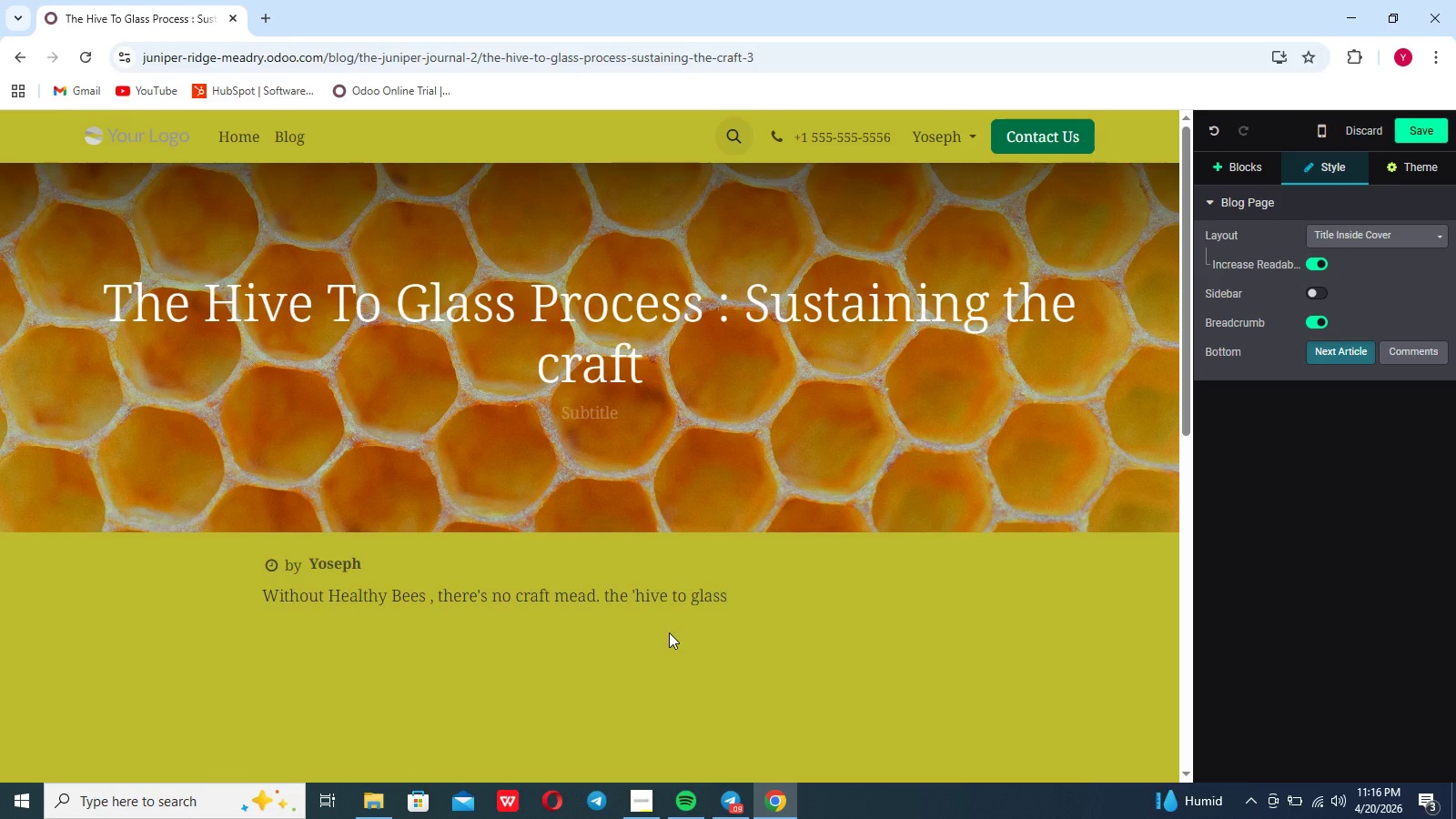 
type(' psychology)
key(Backspace)
key(Backspace)
key(Backspace)
key(Backspace)
key(Backspace)
key(Backspace)
key(Backspace)
key(Backspace)
key(Backspace)
type(hilosop)
 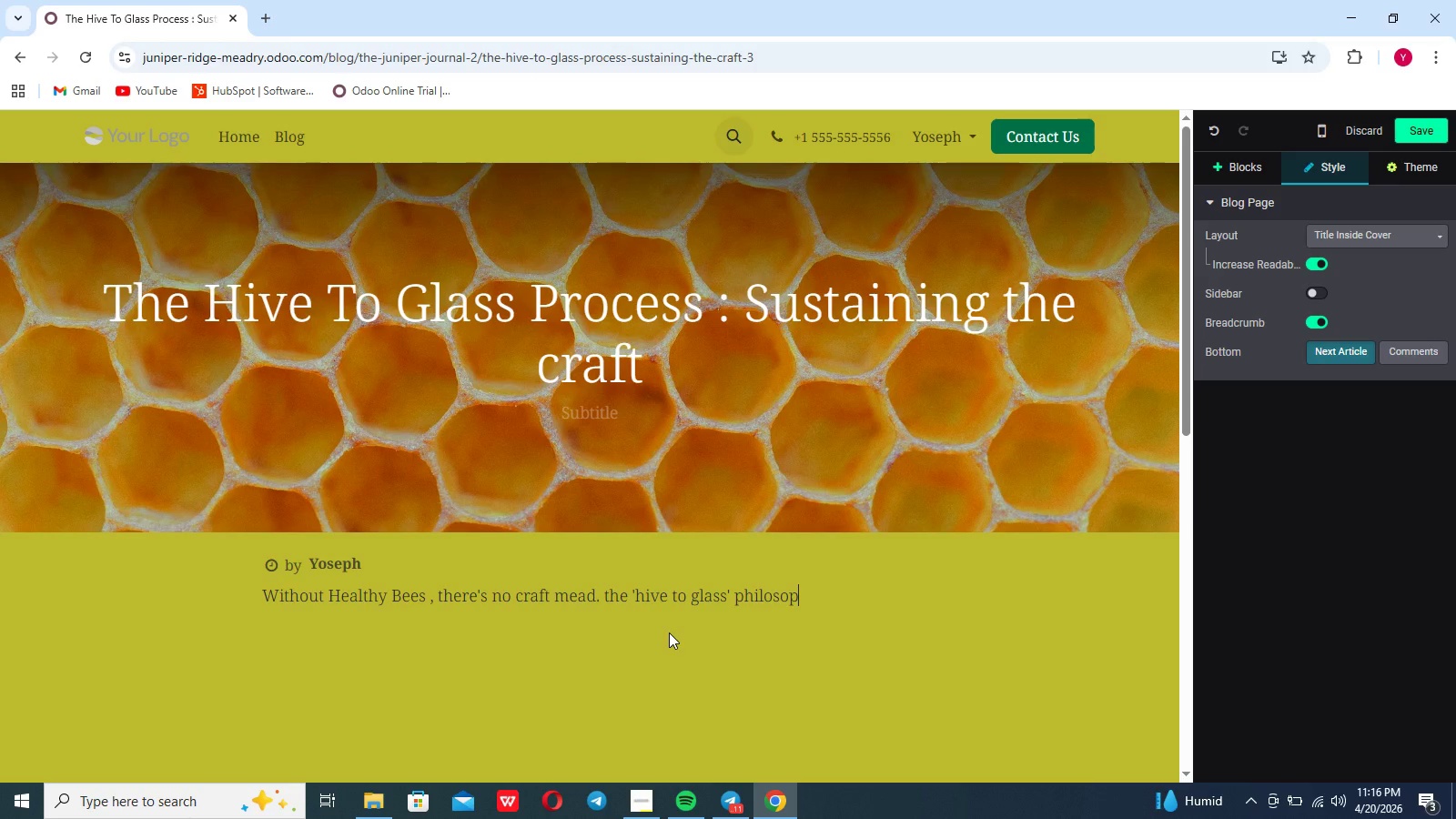 
type(hy at juniper ridgr we are intimately  involved in )
 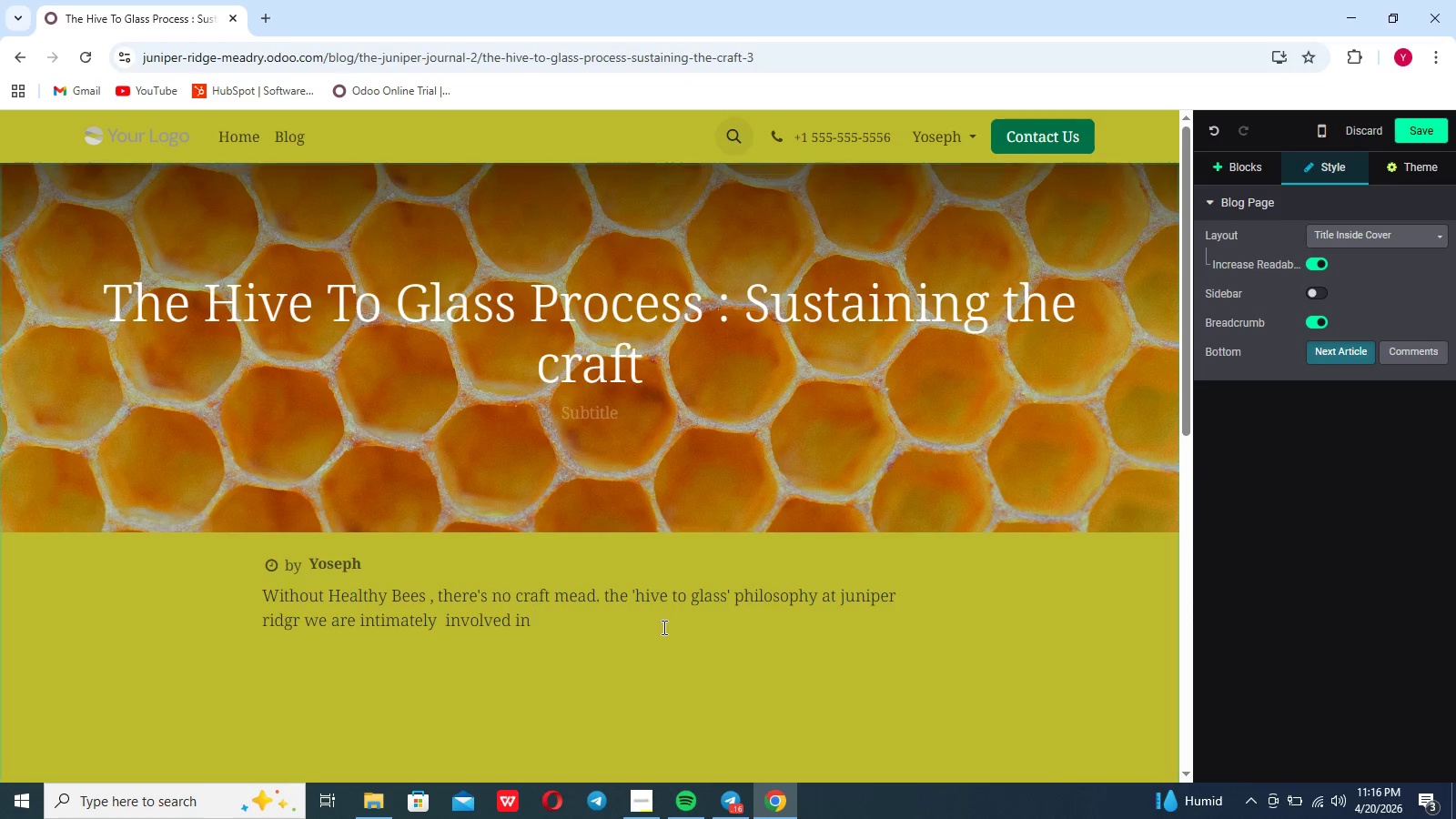 
type(the lifecycle)
 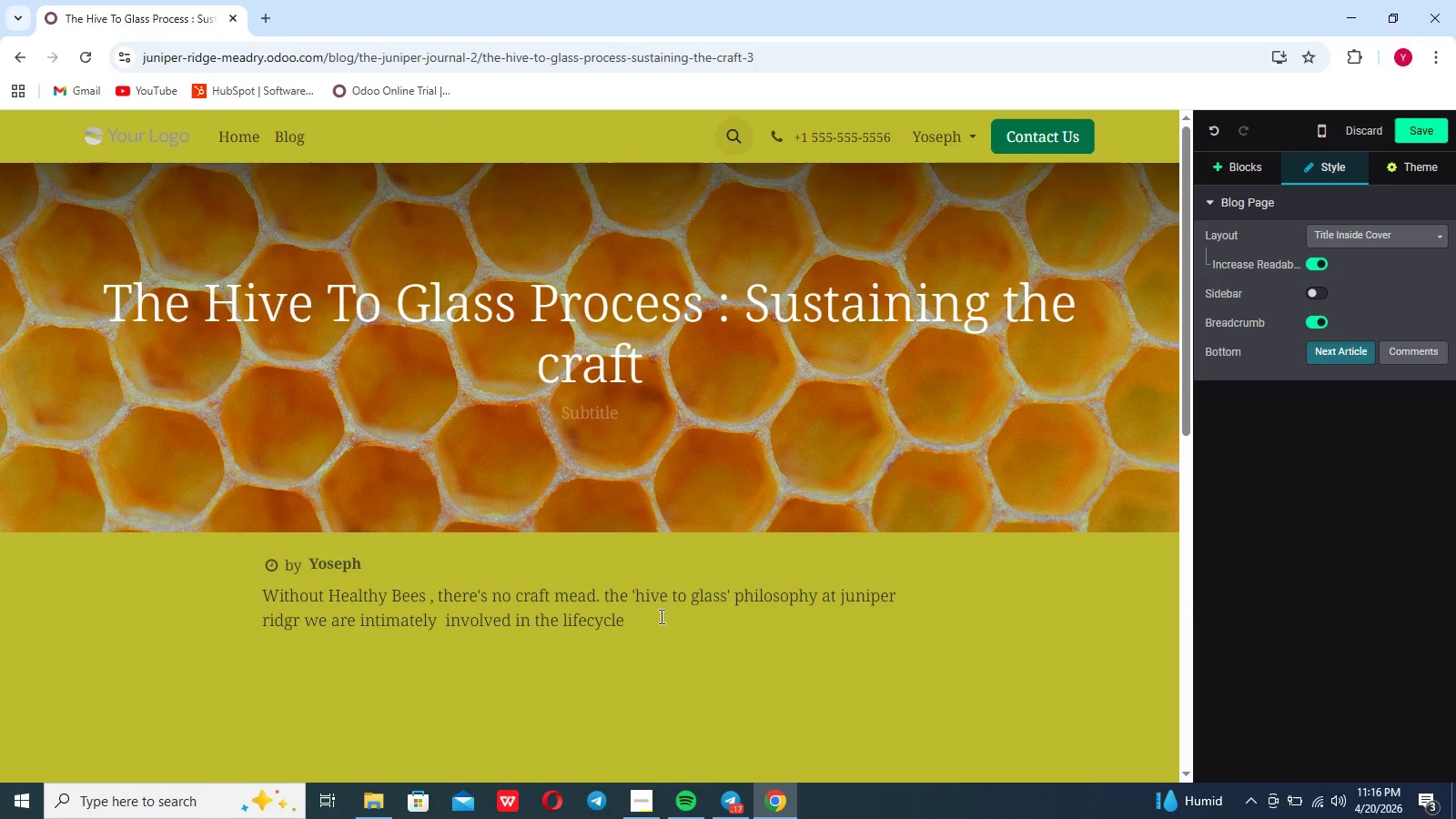 
type( of our promary legit)
 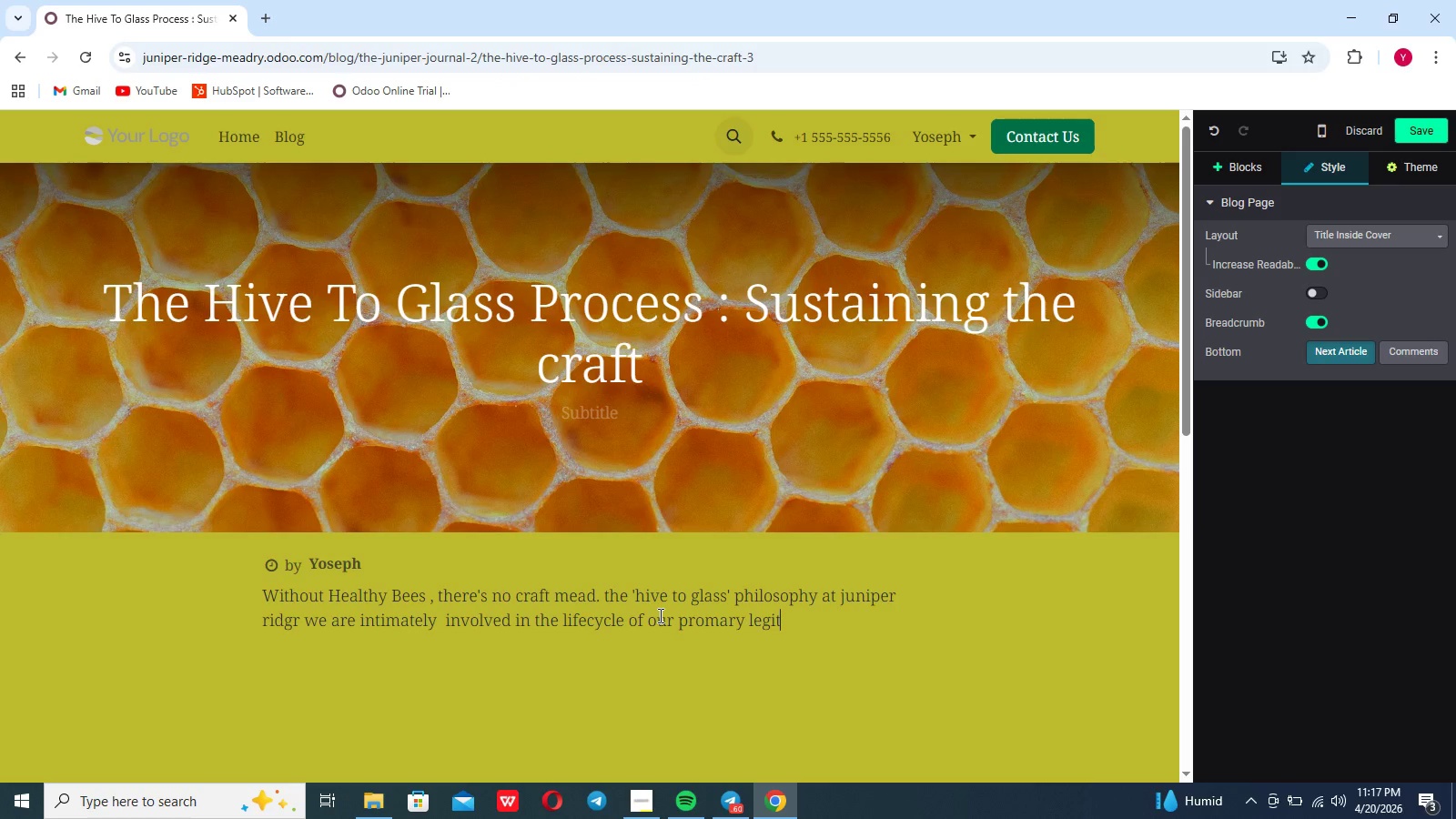 
wait(9.56)
 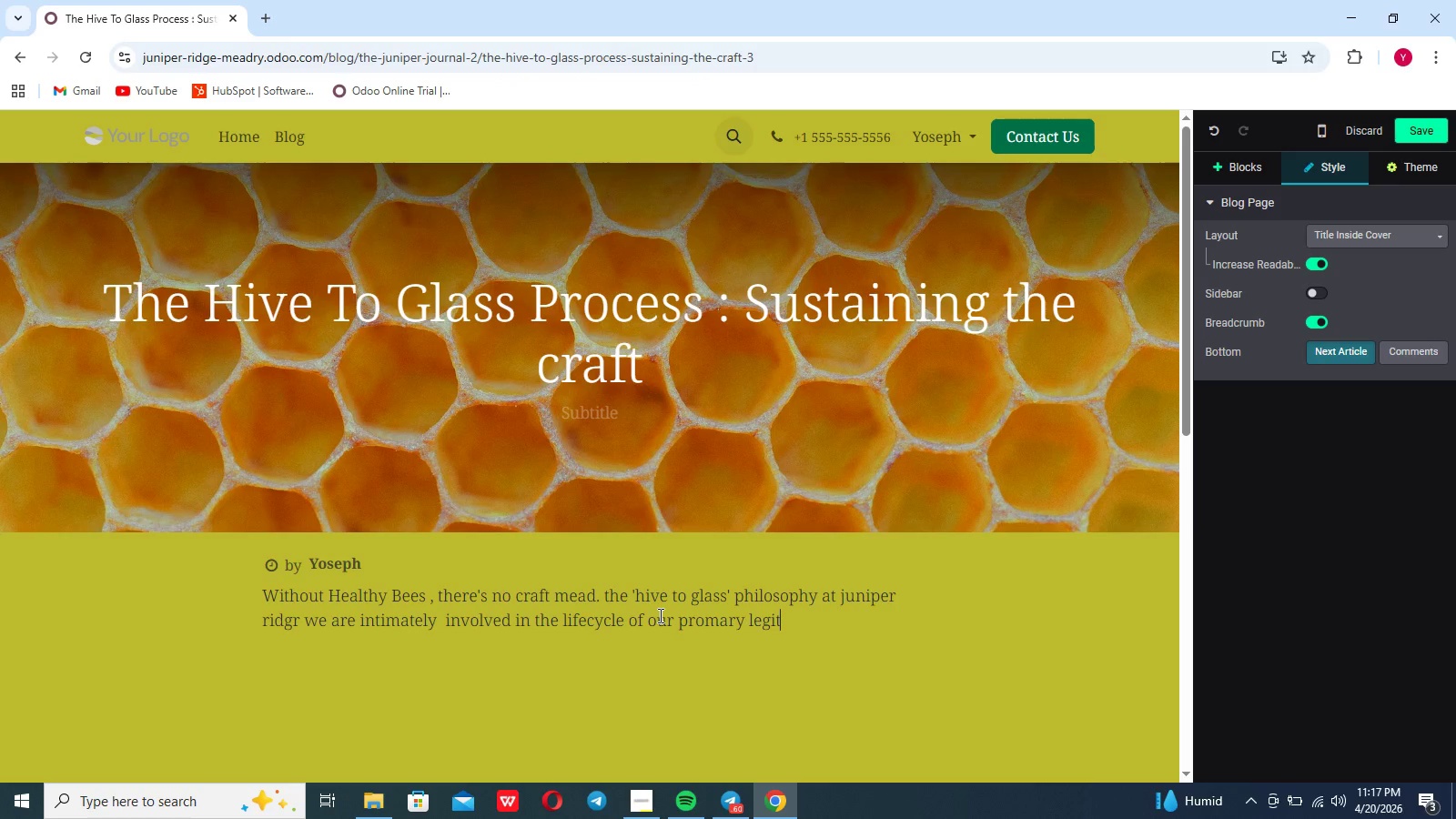 
key(Backspace)
key(Backspace)
key(Backspace)
key(Backspace)
key(Backspace)
key(Backspace)
key(Backspace)
key(Backspace)
key(Backspace)
key(Backspace)
key(Backspace)
type(imary ingrident . we partner strictly )
 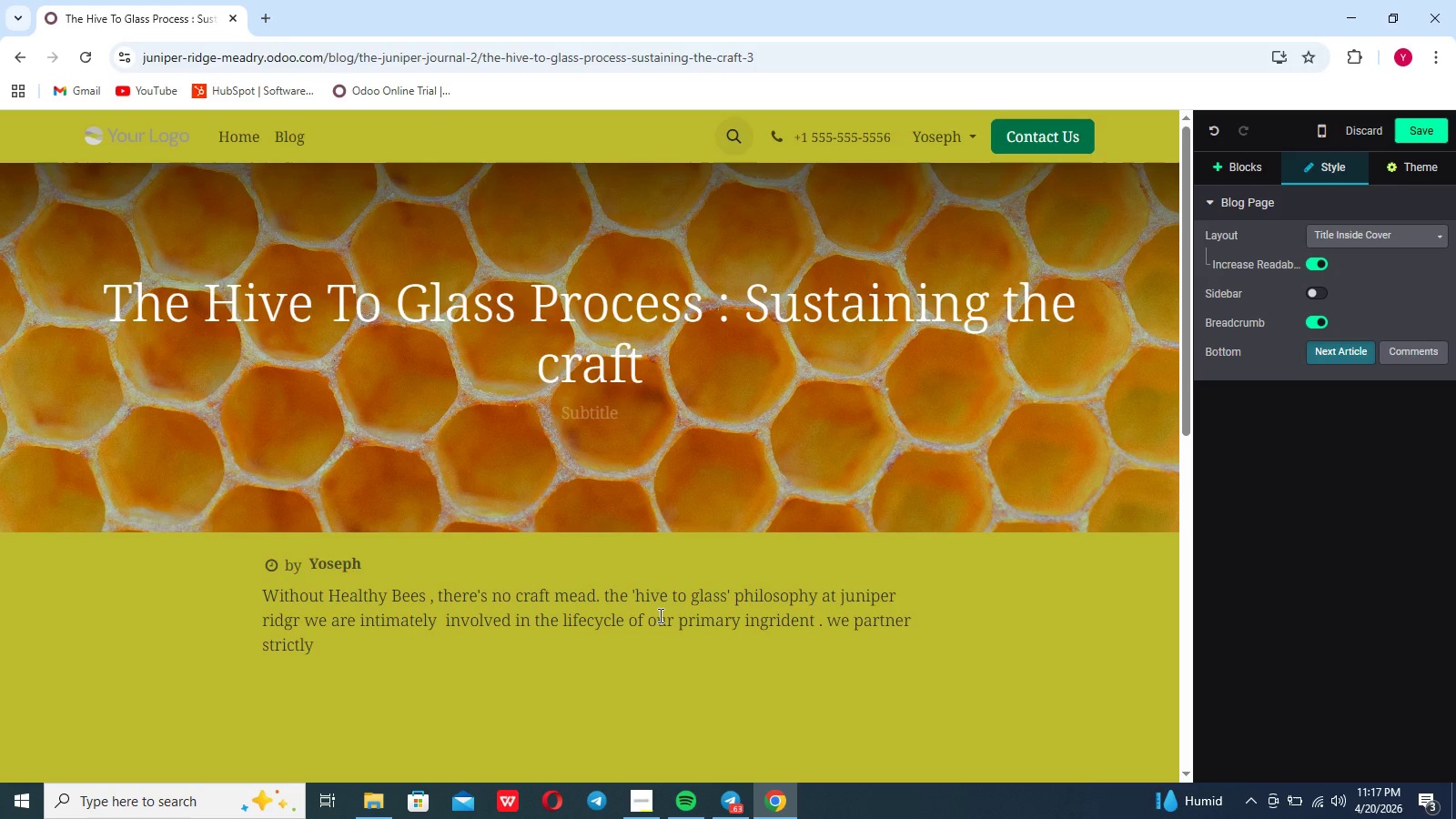 
type(with sistainable aparies that priori)
 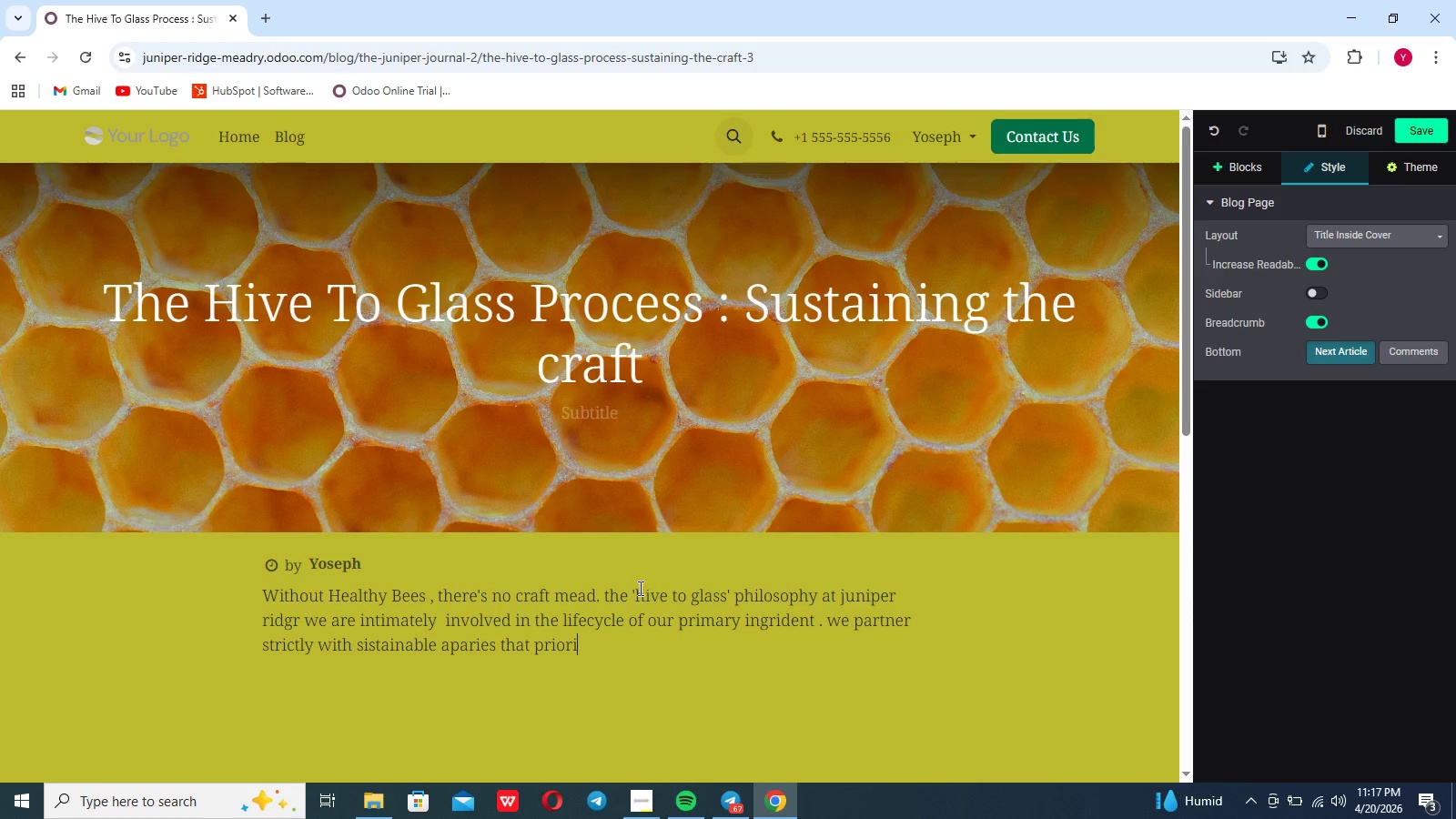 
type(tixe)
key(Backspace)
key(Backspace)
type(ze the healh of their colonies over the shoot)
key(Backspace)
key(Backspace)
key(Backspace)
key(Backspace)
key(Backspace)
key(Backspace)
key(Backspace)
key(Backspace)
key(Backspace)
type(sheer production volume.)